 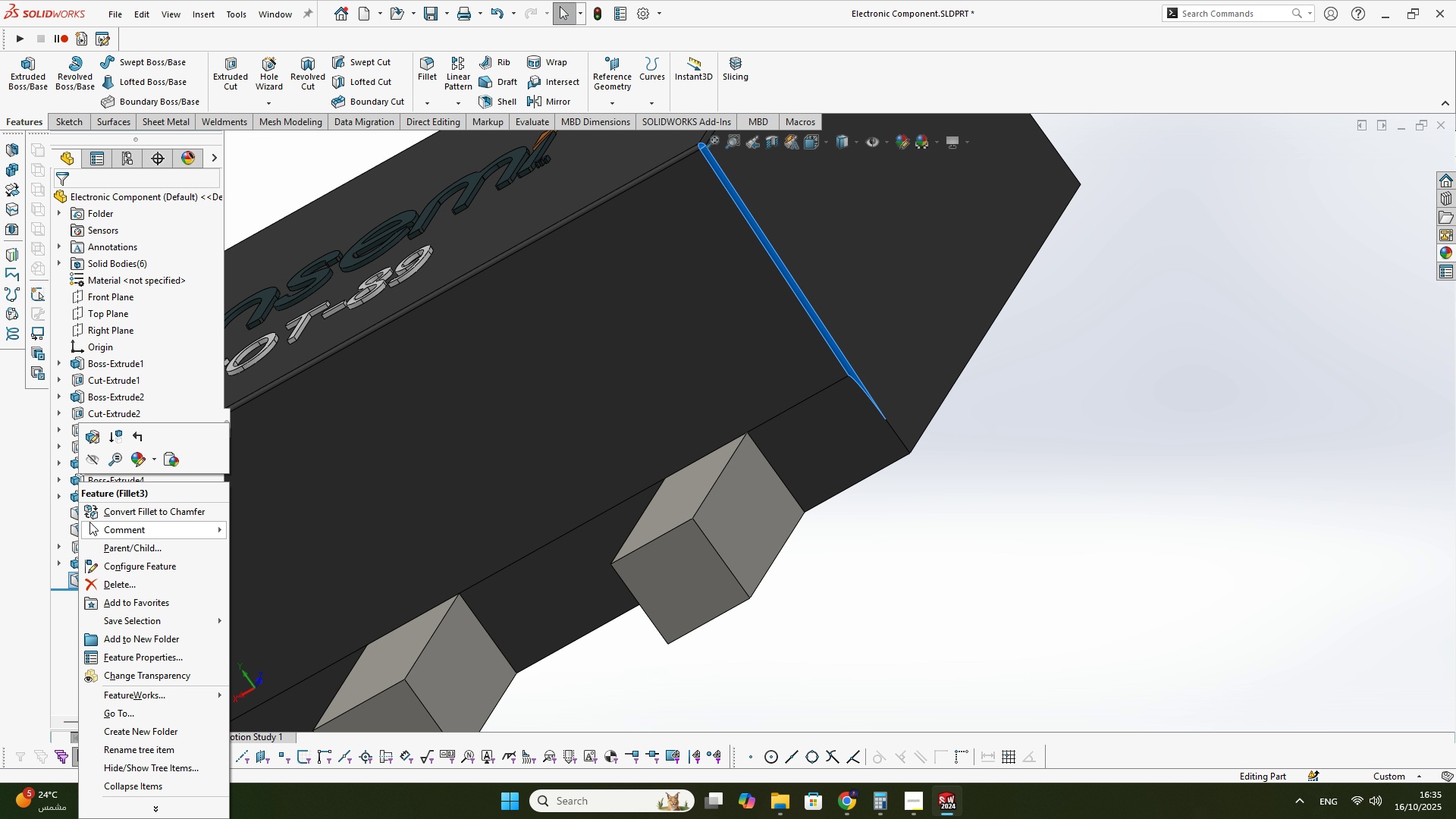 
left_click([92, 440])
 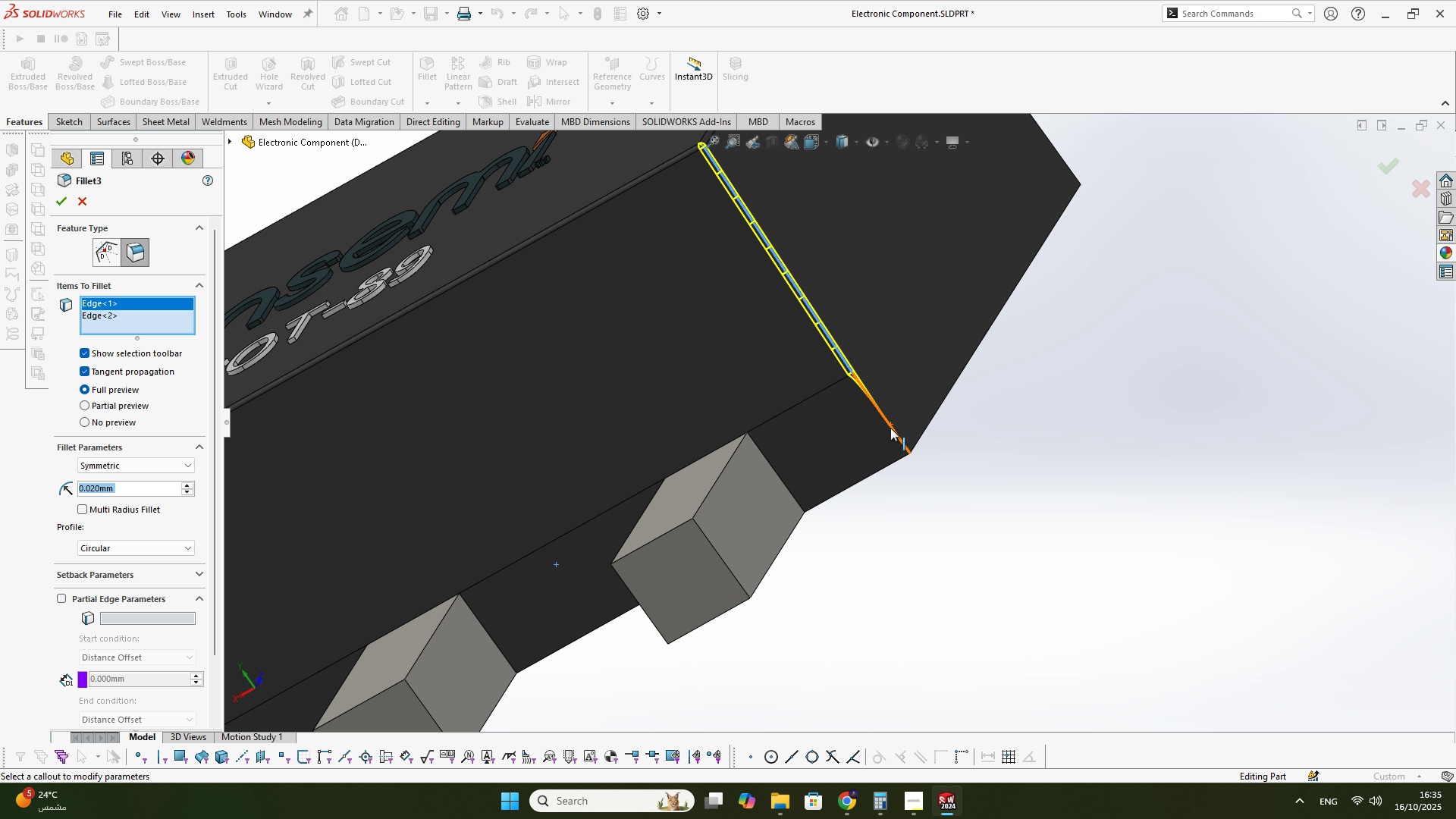 
left_click([890, 428])
 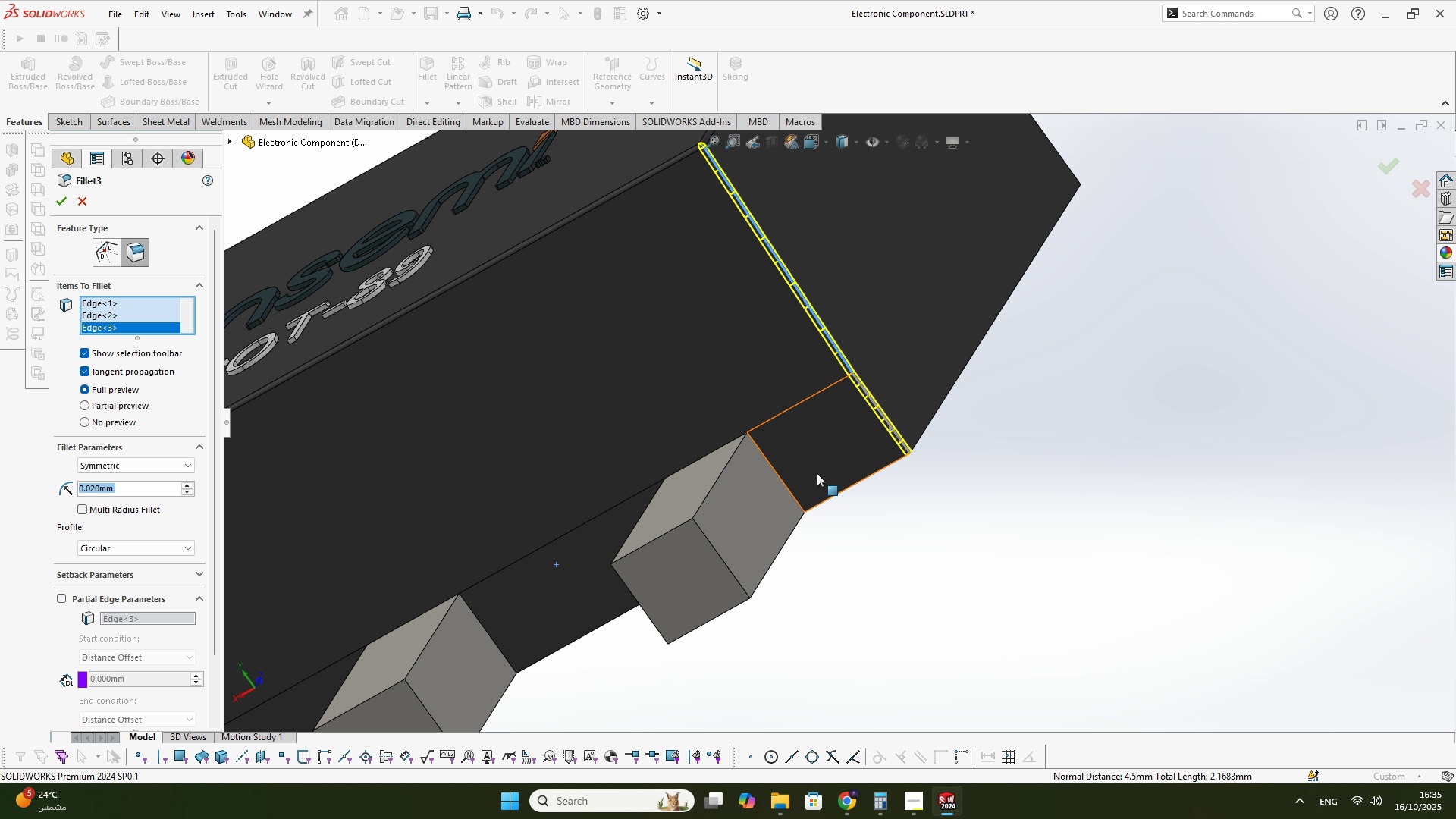 
scroll: coordinate [720, 489], scroll_direction: up, amount: 5.0
 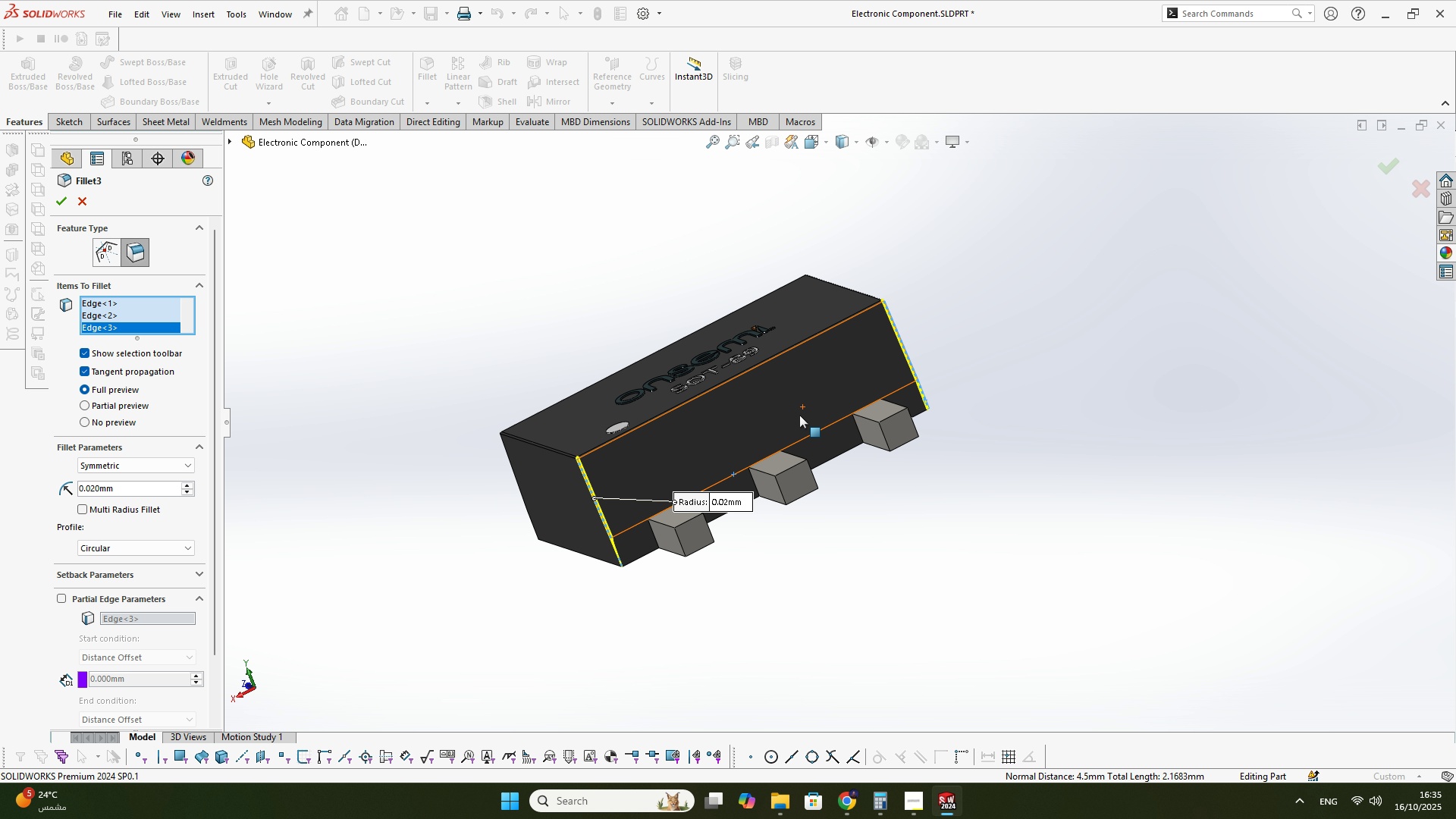 
scroll: coordinate [541, 574], scroll_direction: down, amount: 5.0
 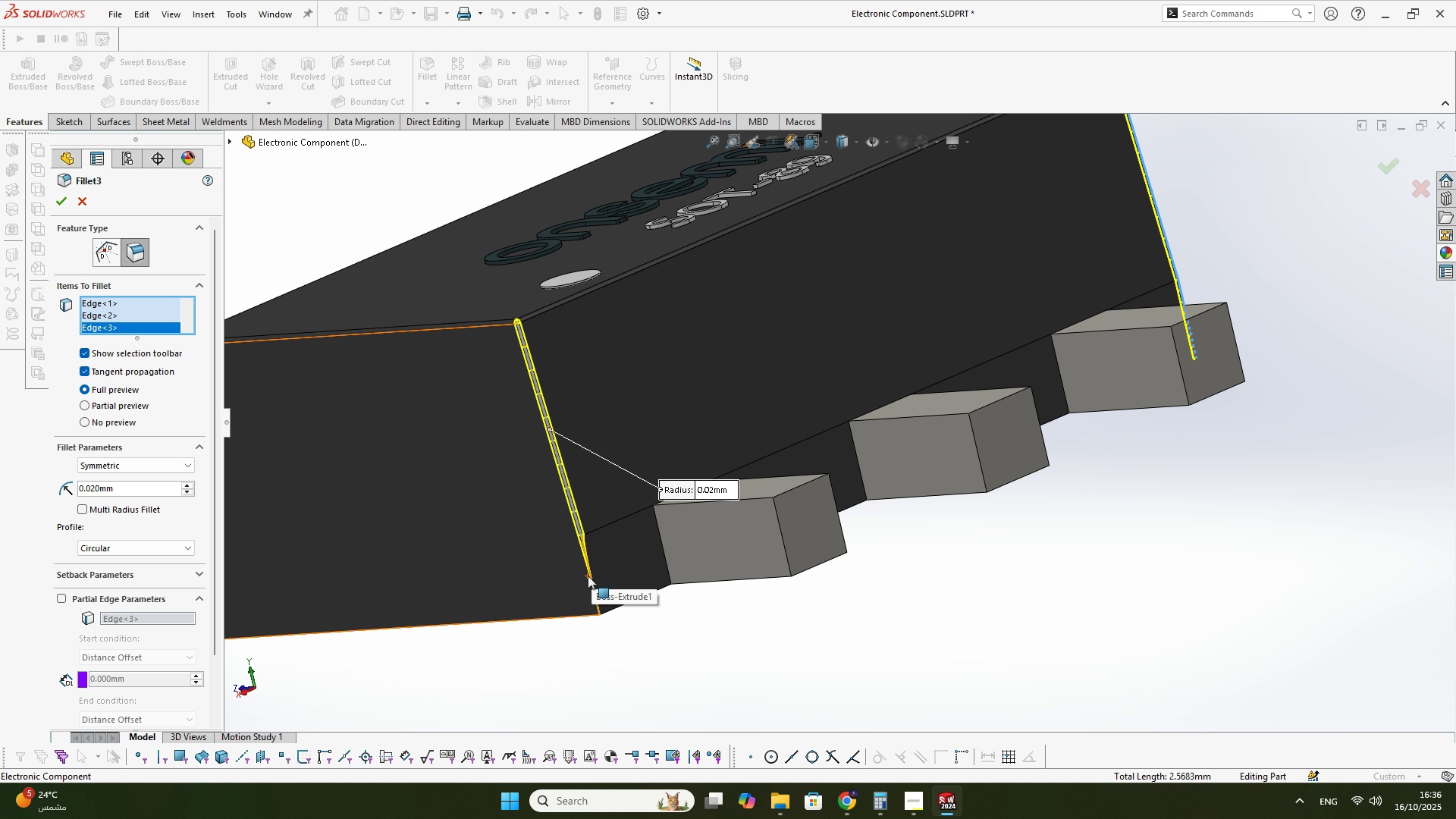 
wait(5.18)
 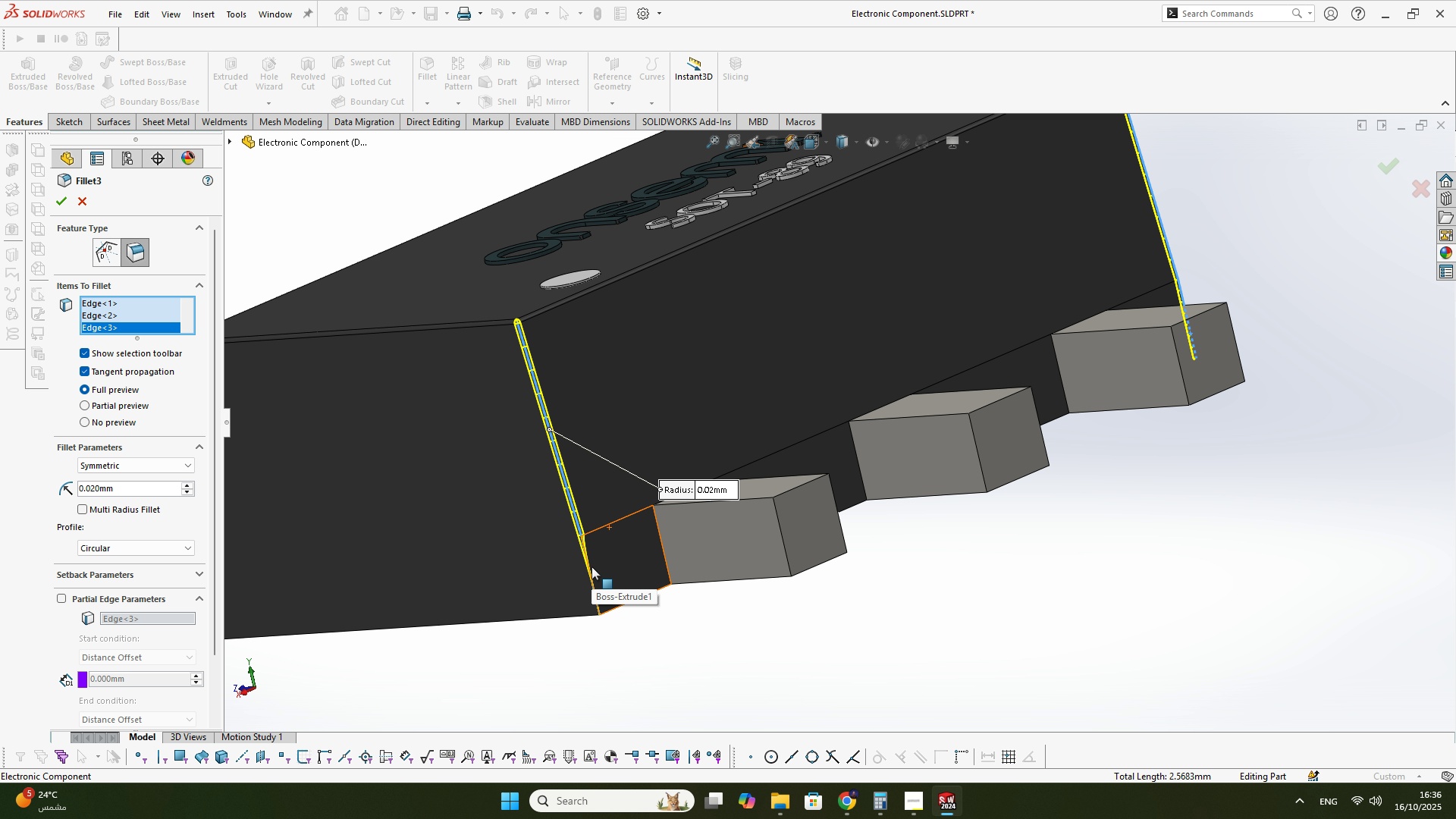 
left_click([590, 576])
 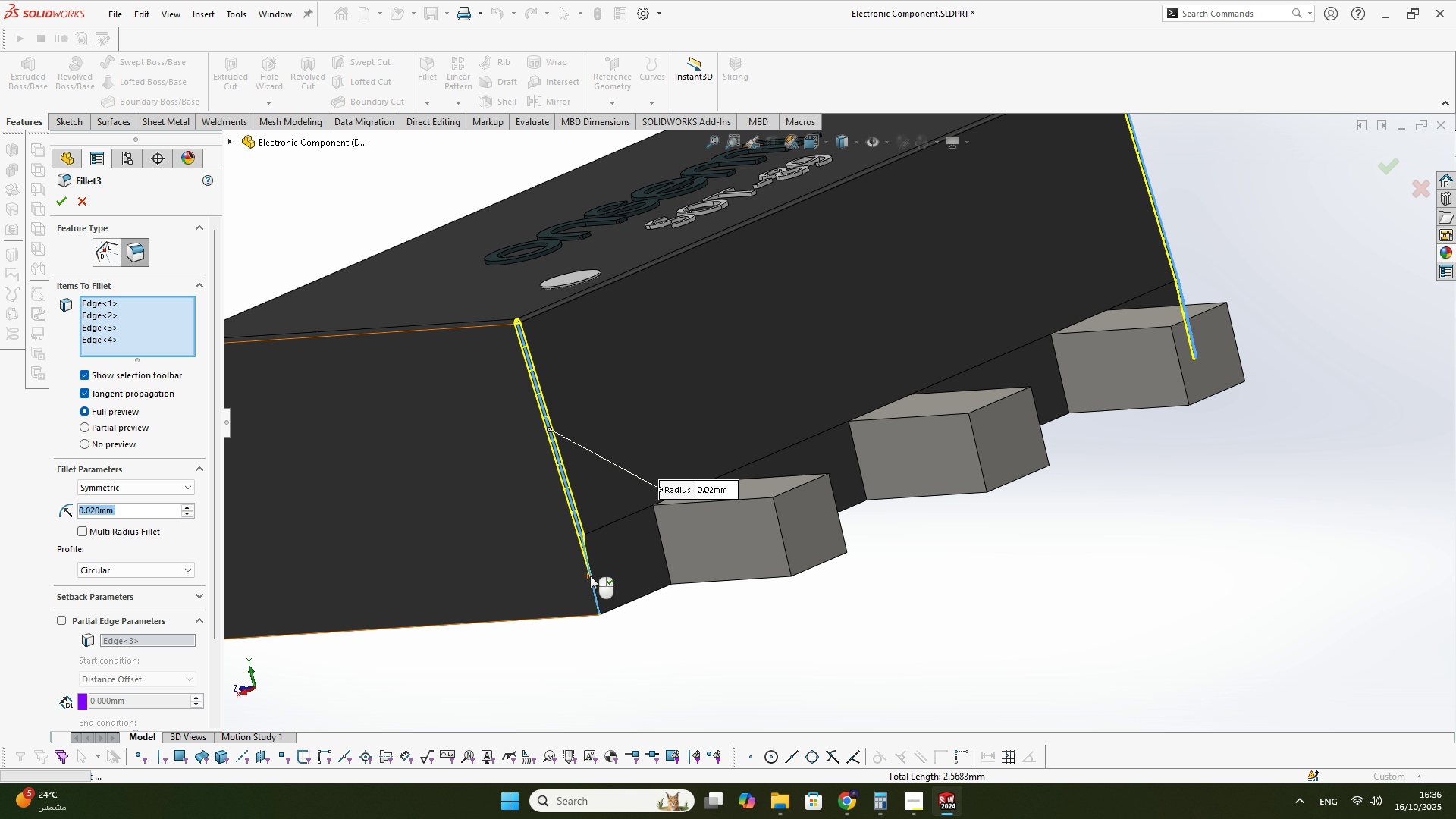 
scroll: coordinate [586, 579], scroll_direction: up, amount: 4.0
 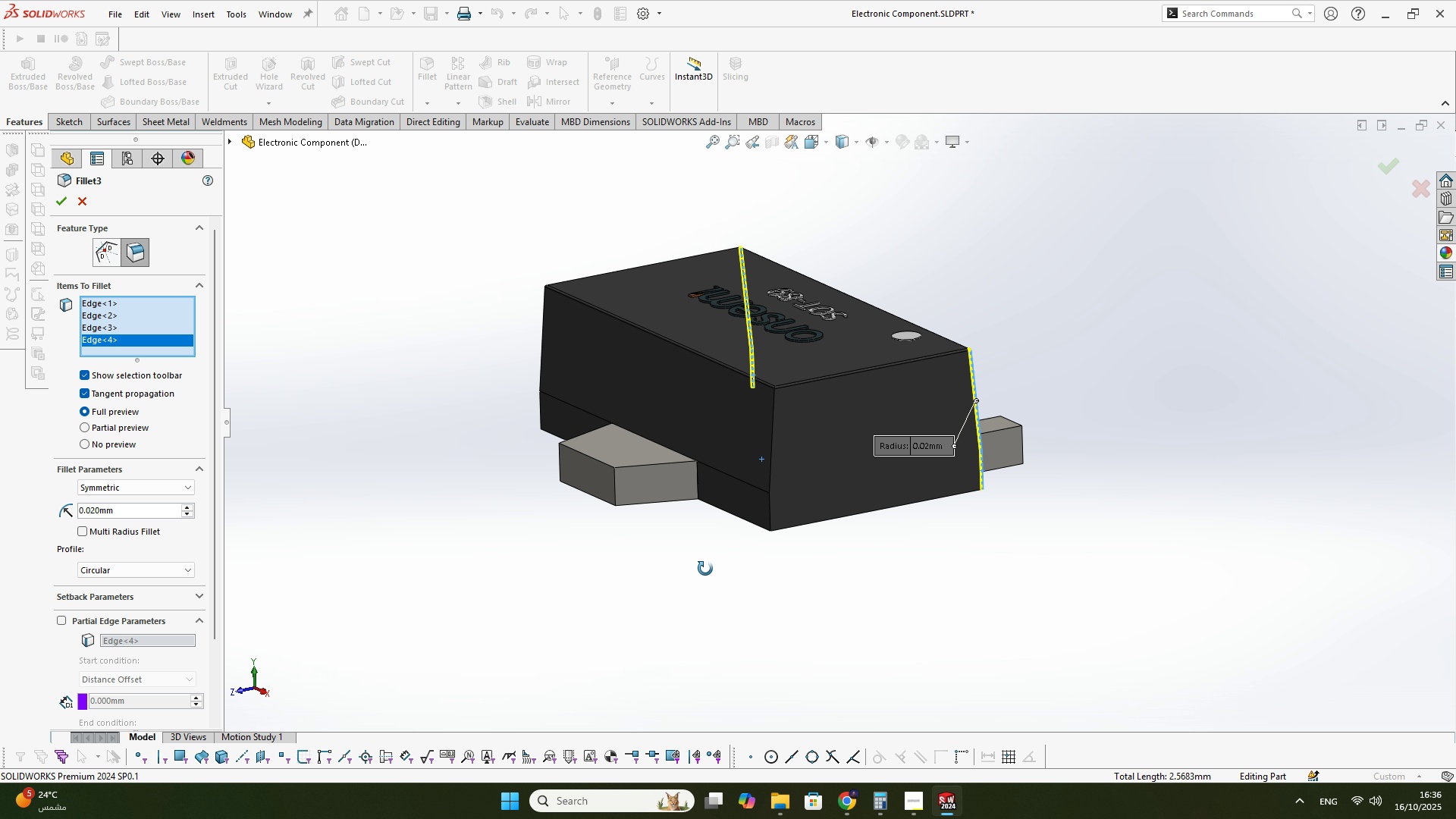 
scroll: coordinate [626, 550], scroll_direction: down, amount: 5.0
 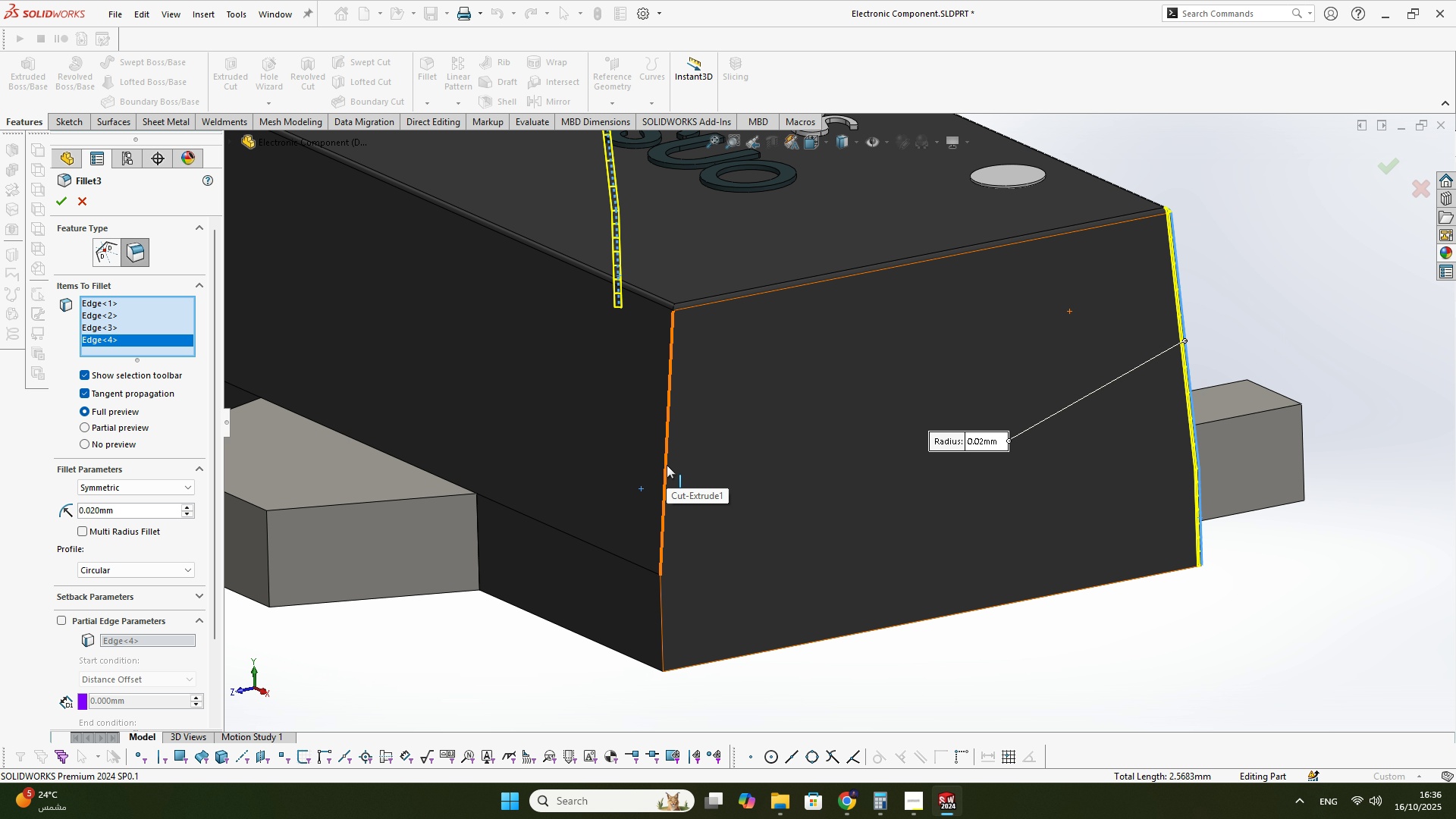 
left_click([667, 465])
 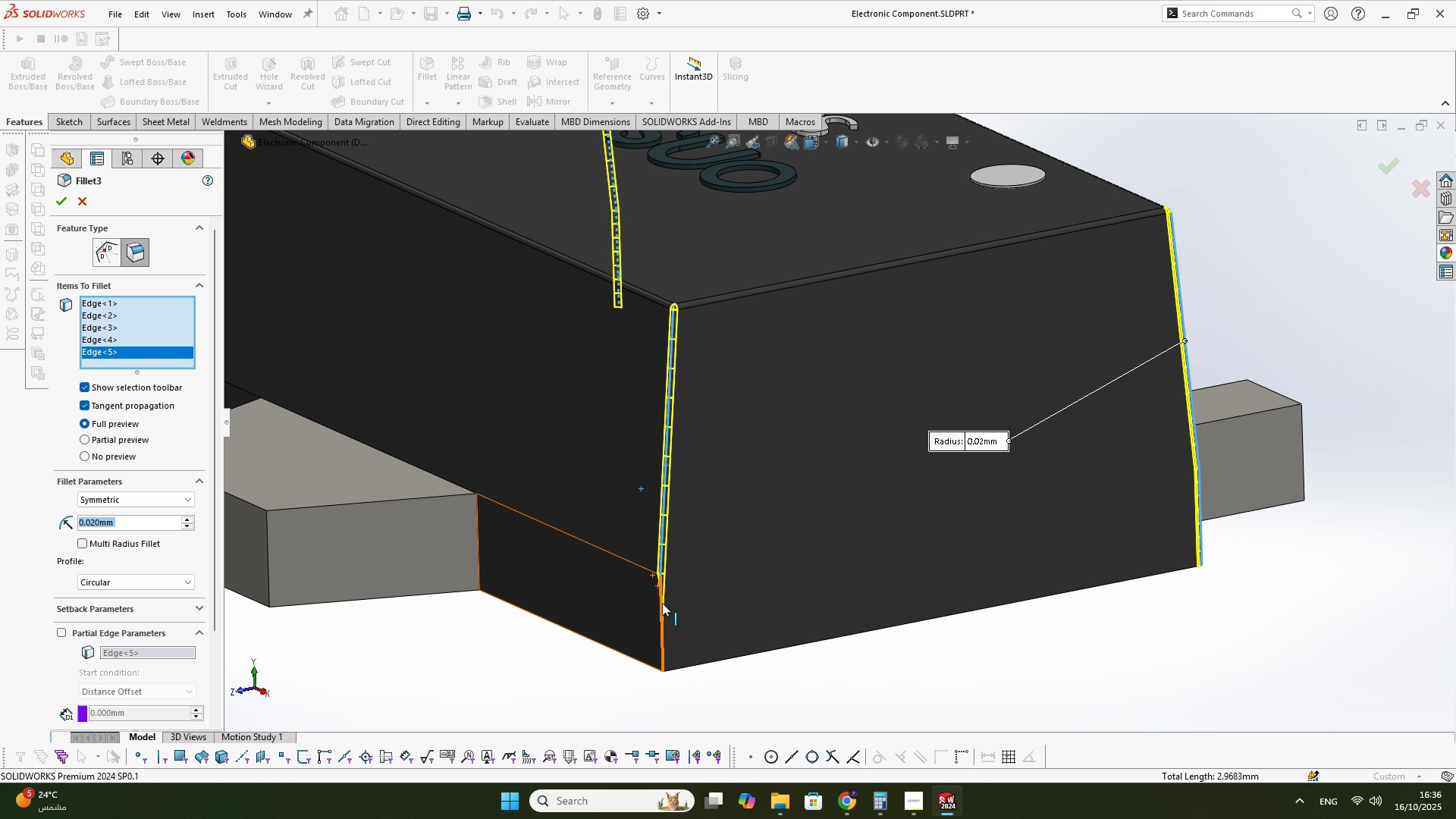 
left_click([662, 603])
 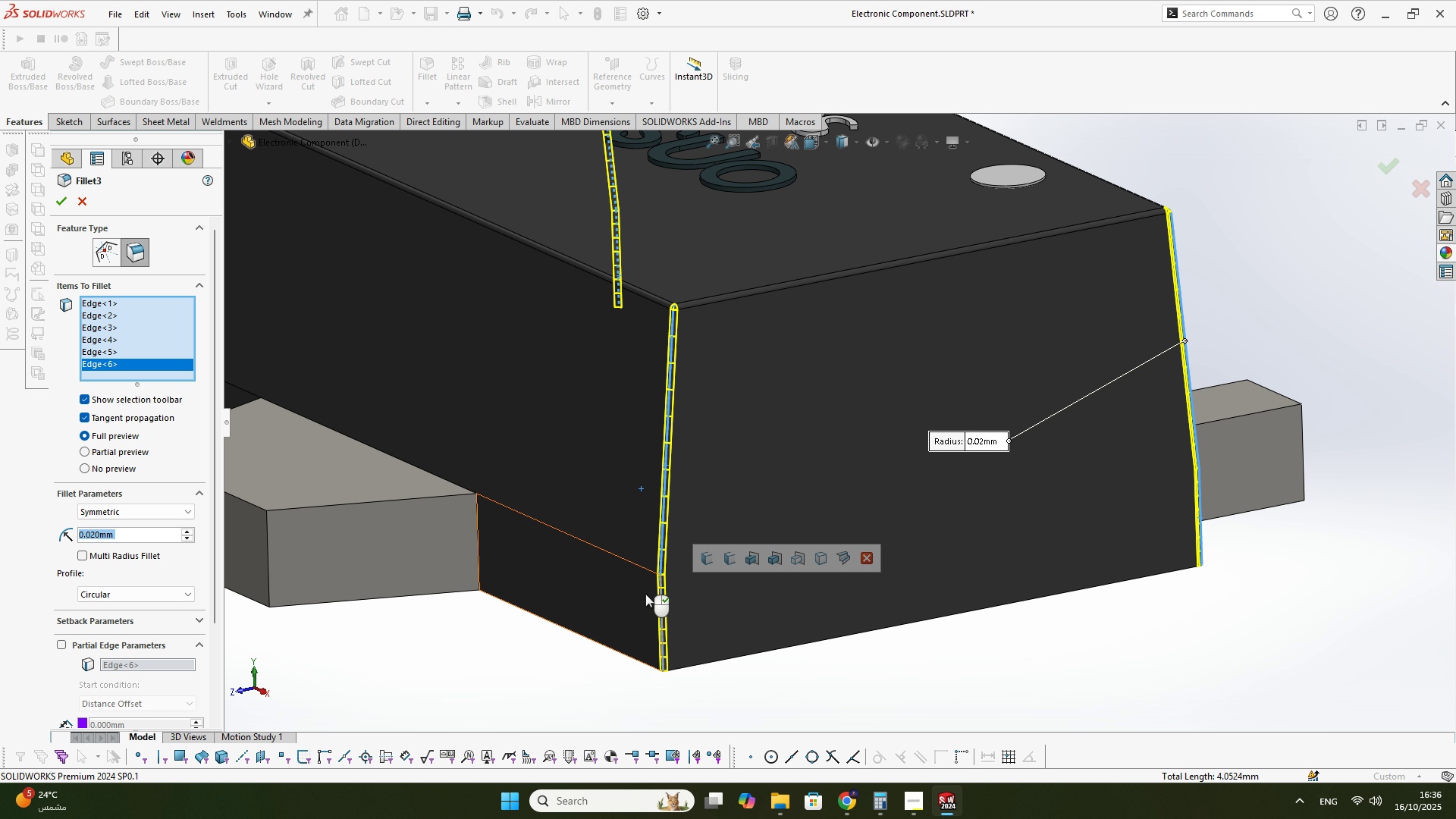 
scroll: coordinate [632, 574], scroll_direction: up, amount: 3.0
 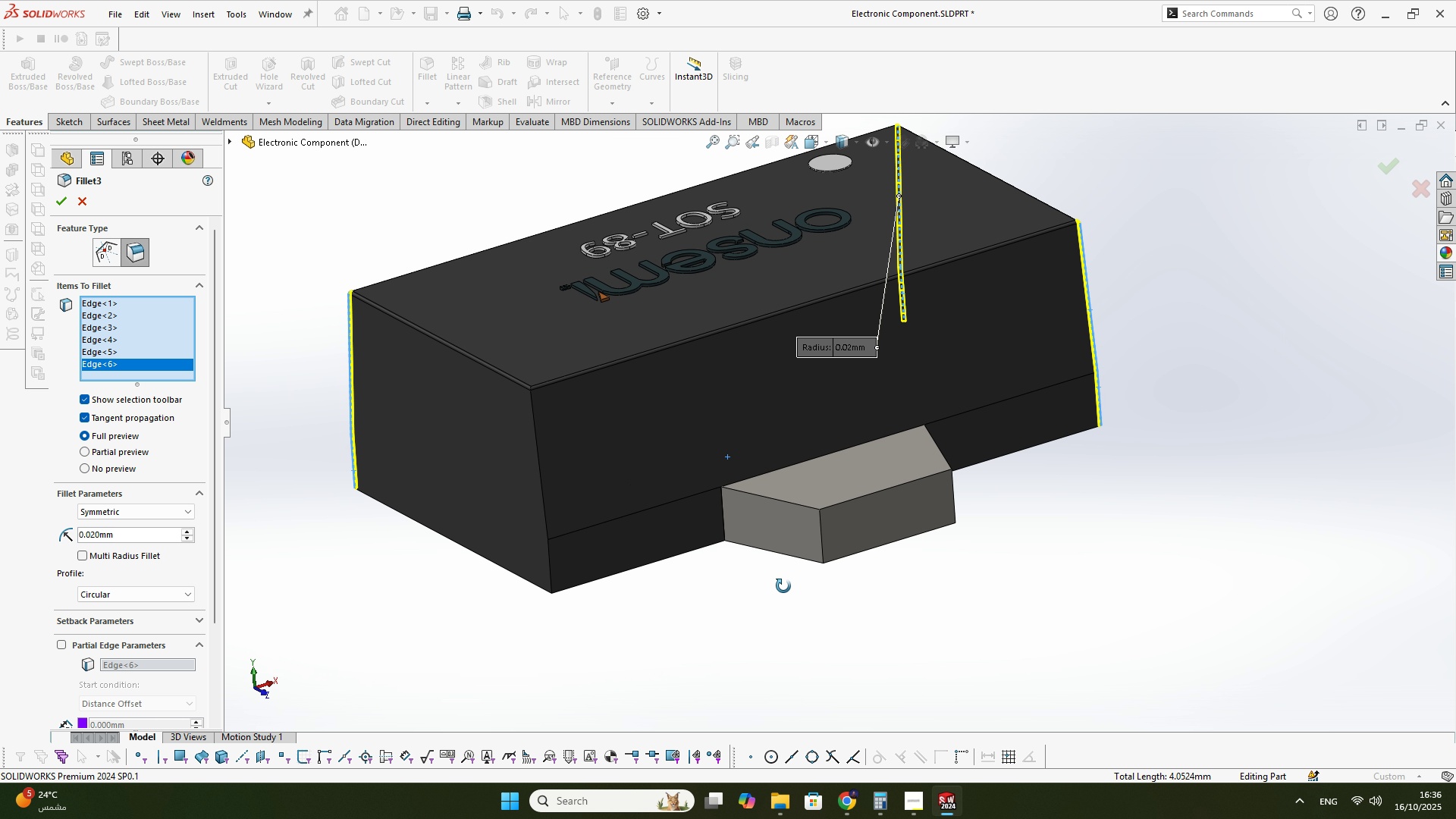 
scroll: coordinate [564, 546], scroll_direction: down, amount: 3.0
 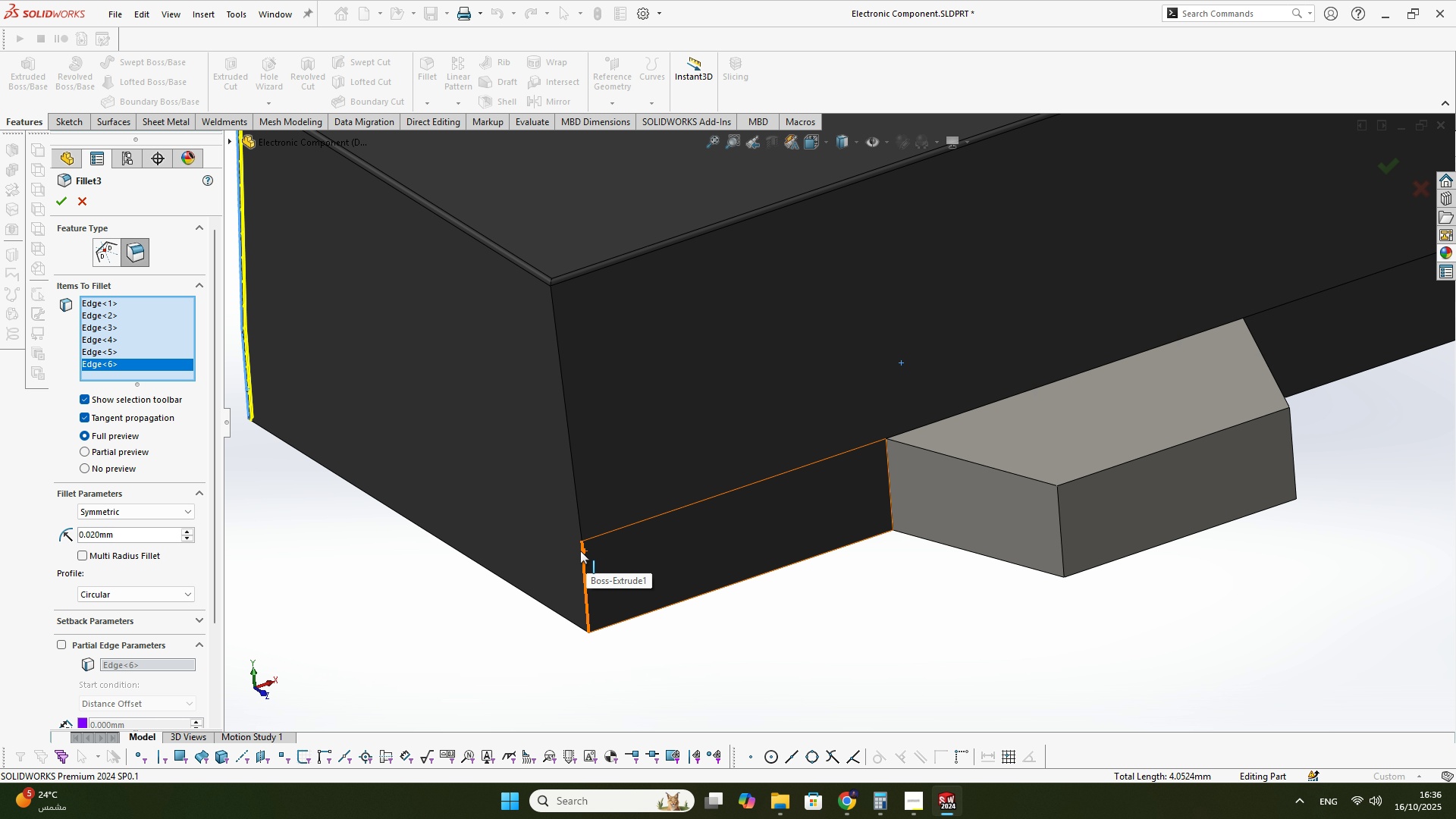 
left_click([580, 551])
 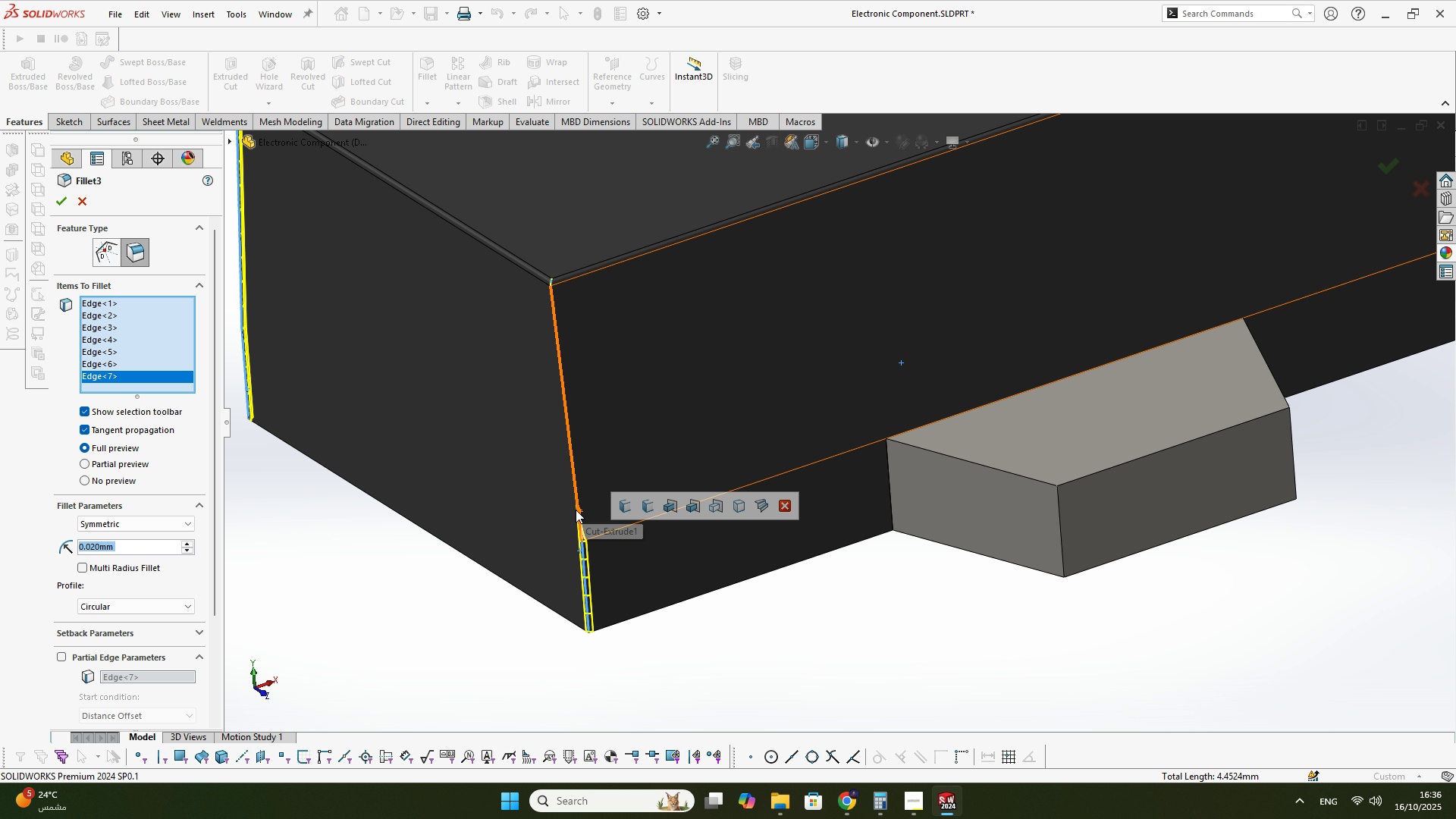 
double_click([576, 510])
 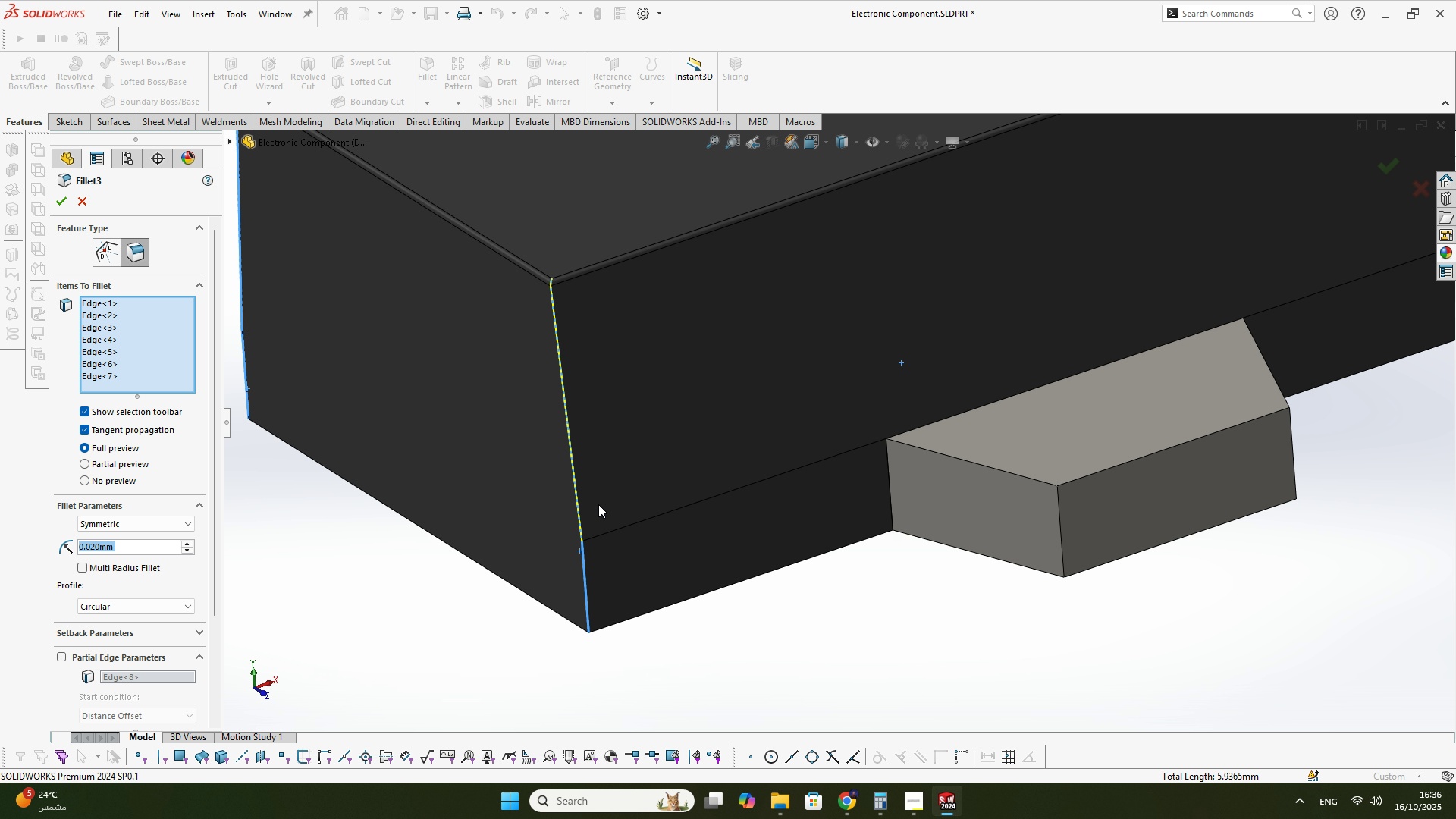 
scroll: coordinate [696, 408], scroll_direction: none, amount: 0.0
 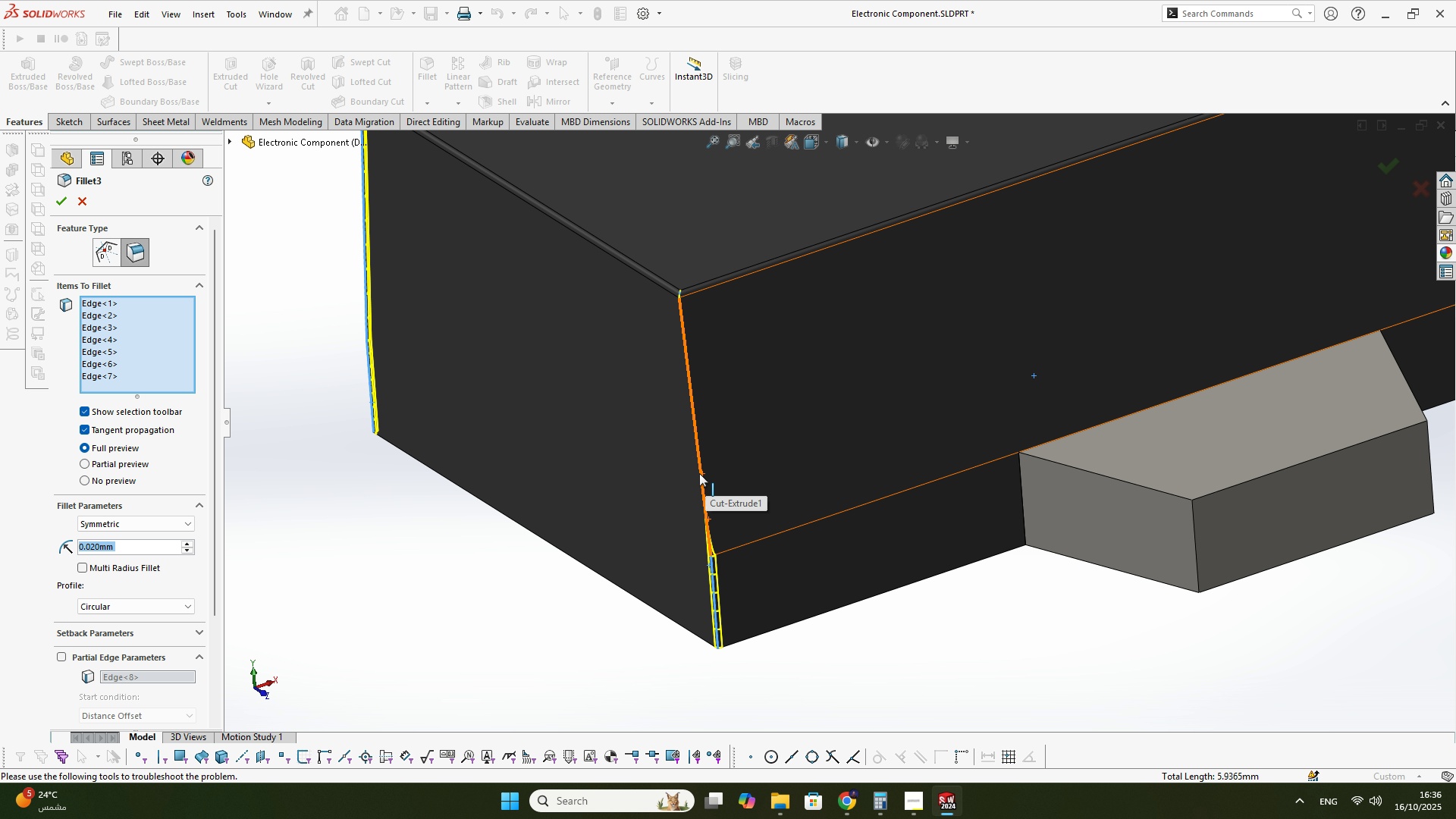 
left_click([699, 473])
 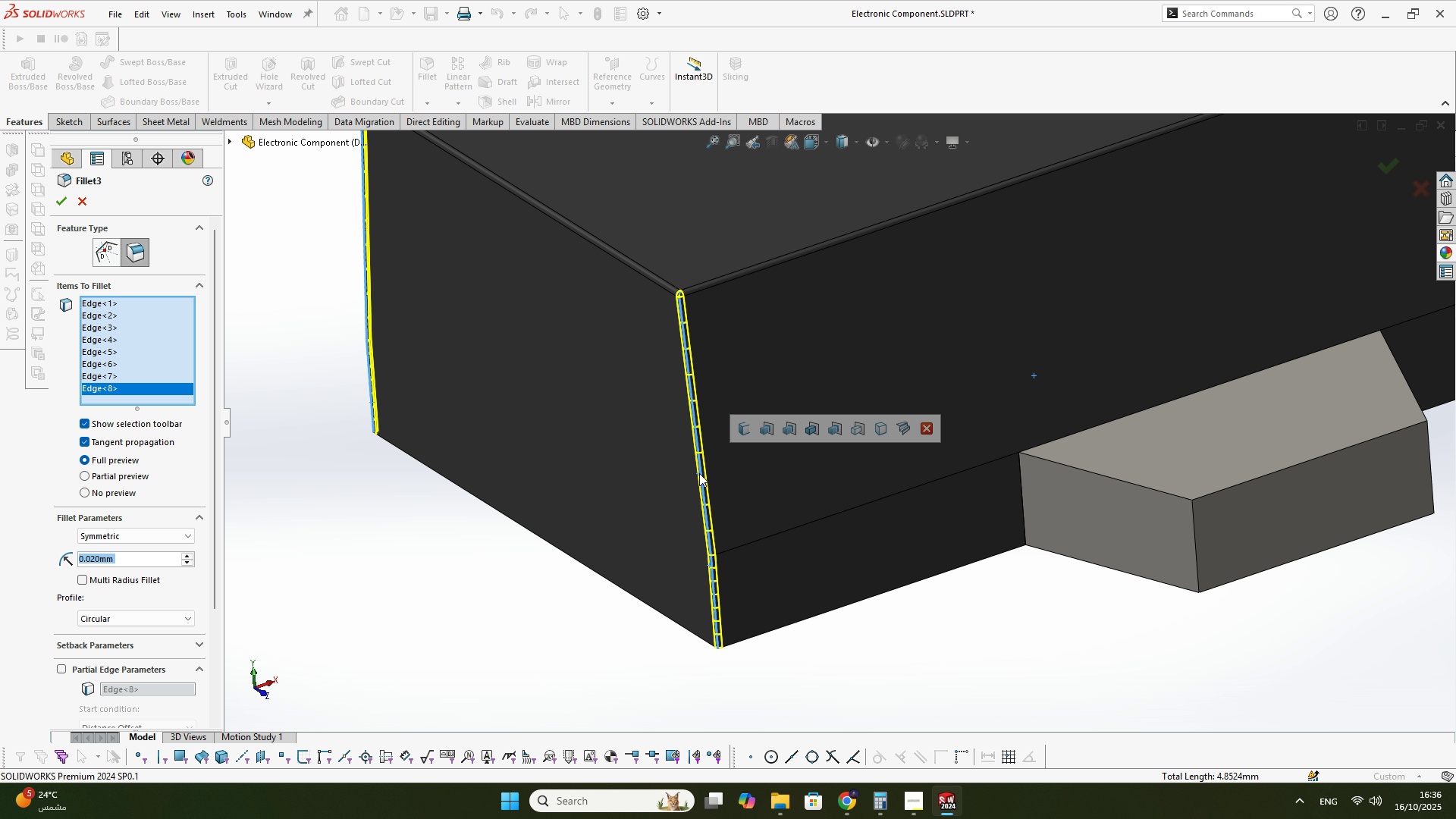 
scroll: coordinate [871, 299], scroll_direction: up, amount: 6.0
 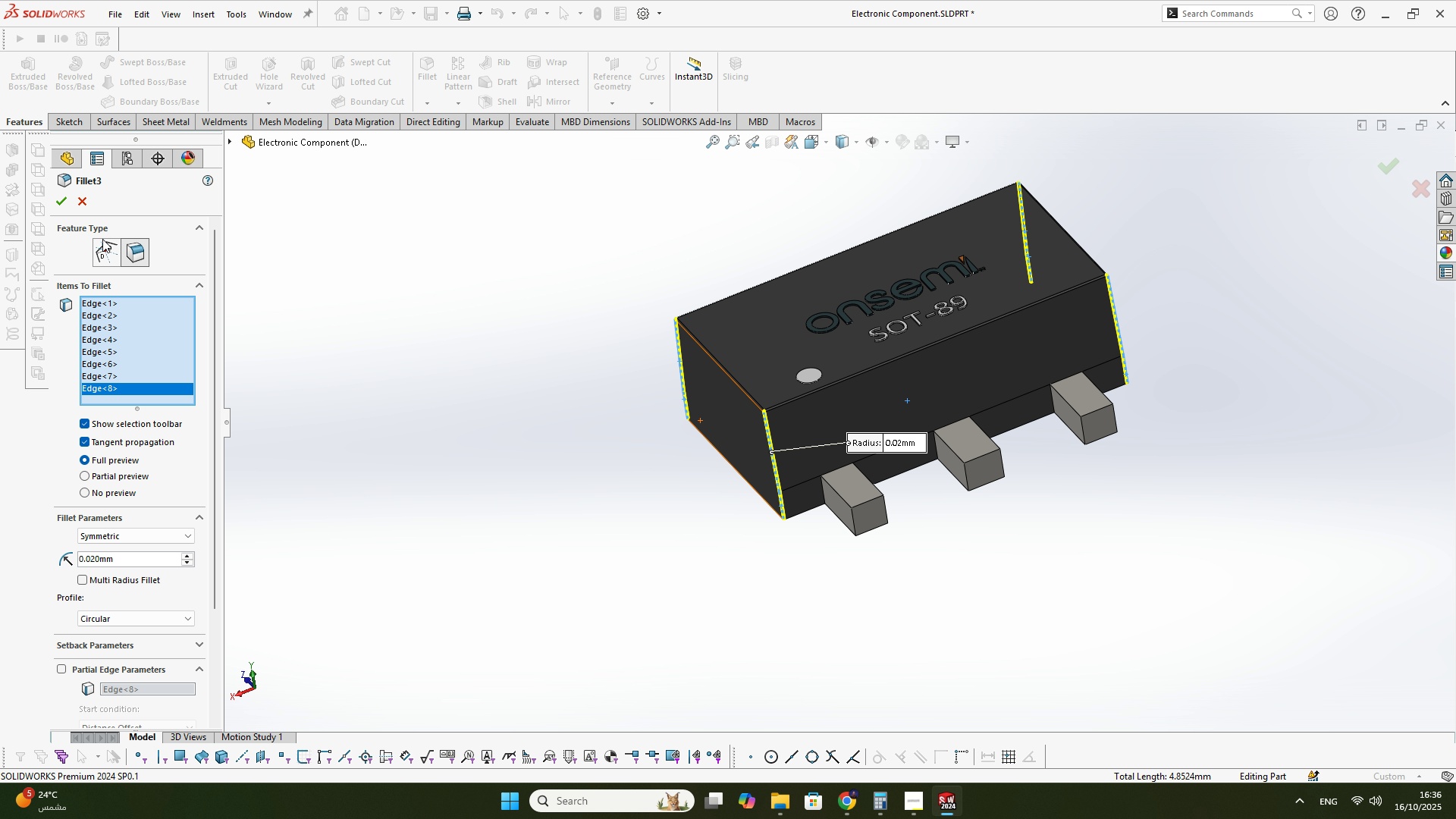 
left_click([67, 200])
 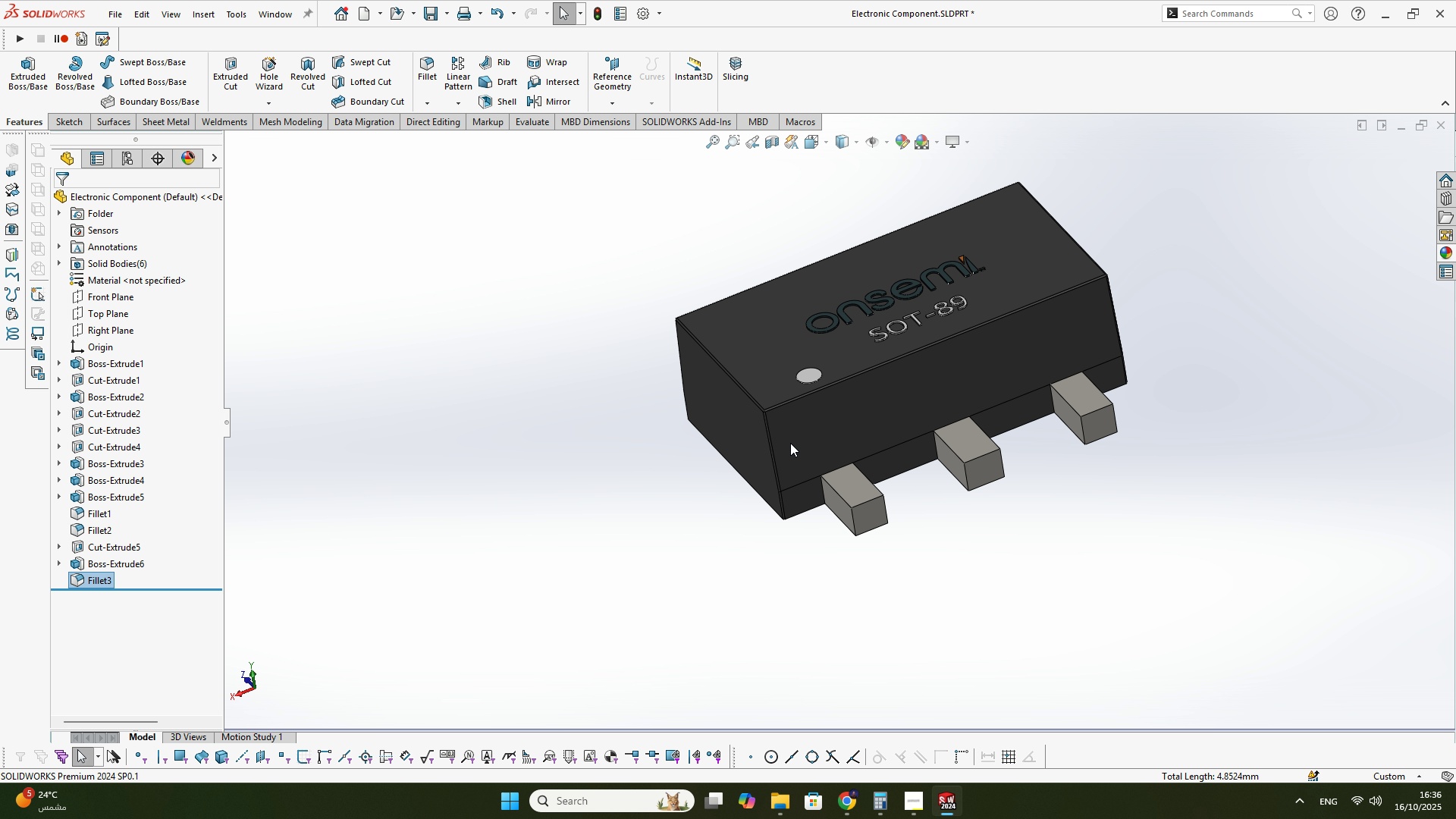 
scroll: coordinate [864, 601], scroll_direction: down, amount: 3.0
 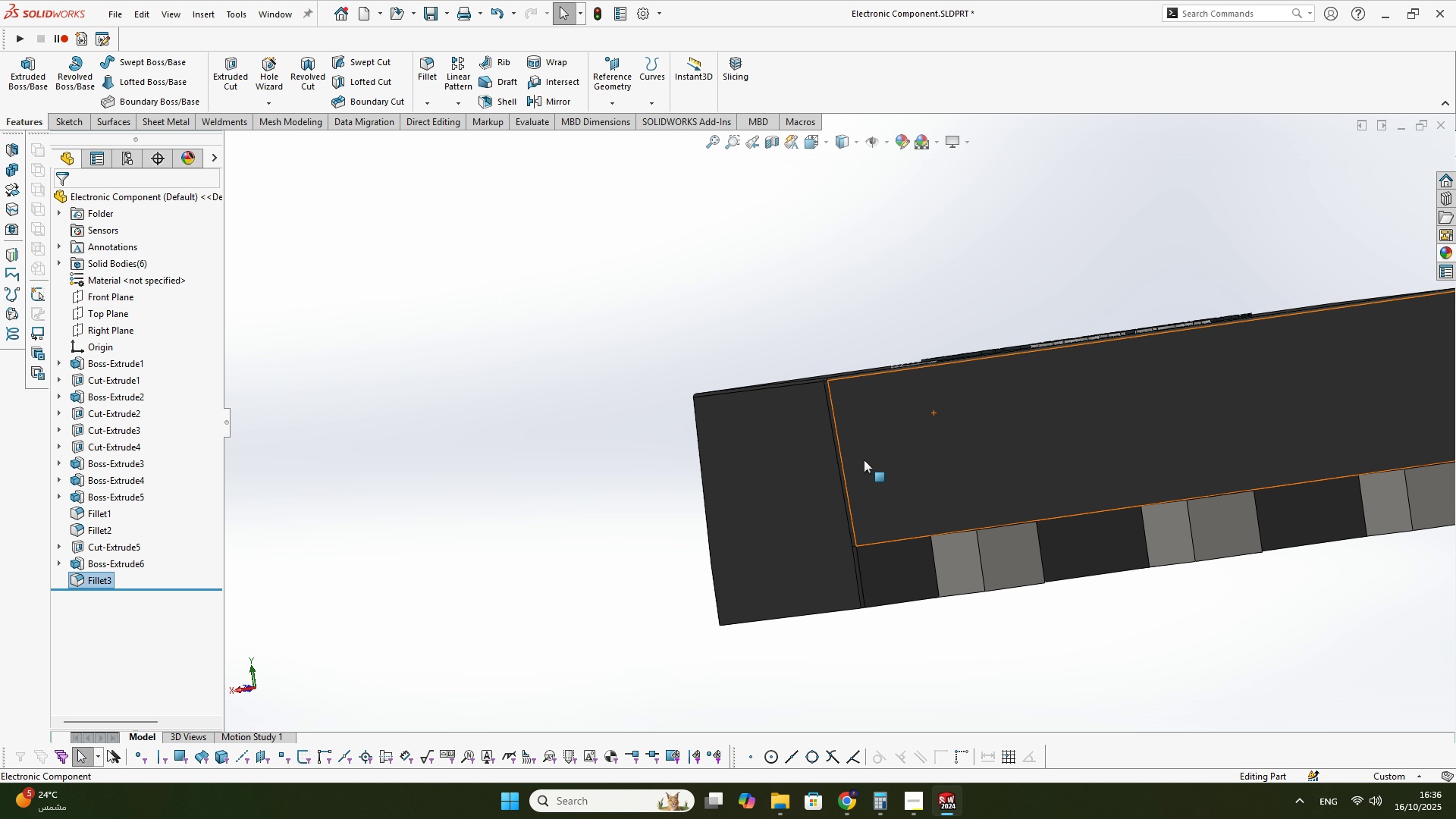 
scroll: coordinate [850, 636], scroll_direction: none, amount: 0.0
 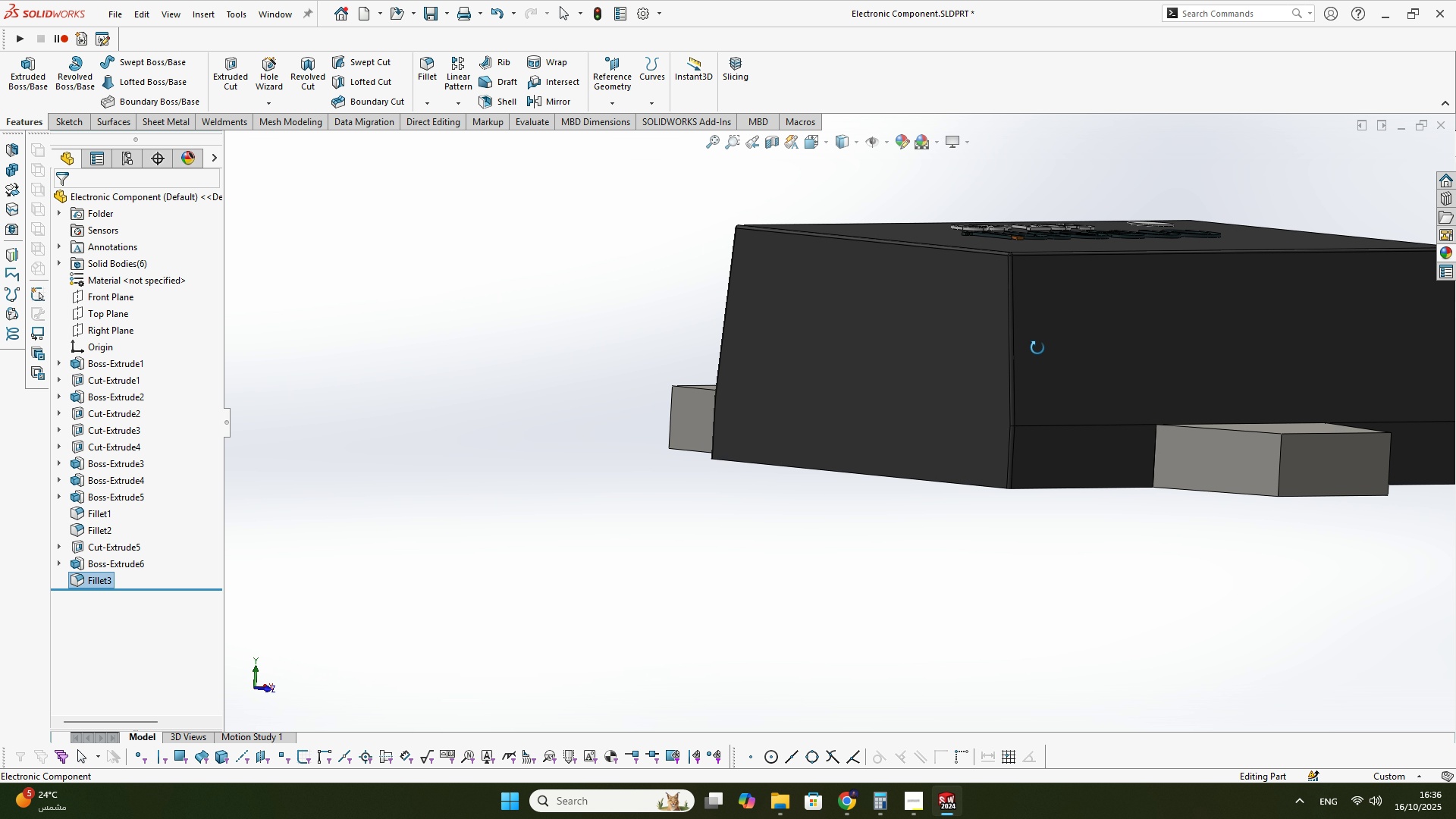 
scroll: coordinate [934, 379], scroll_direction: down, amount: 2.0
 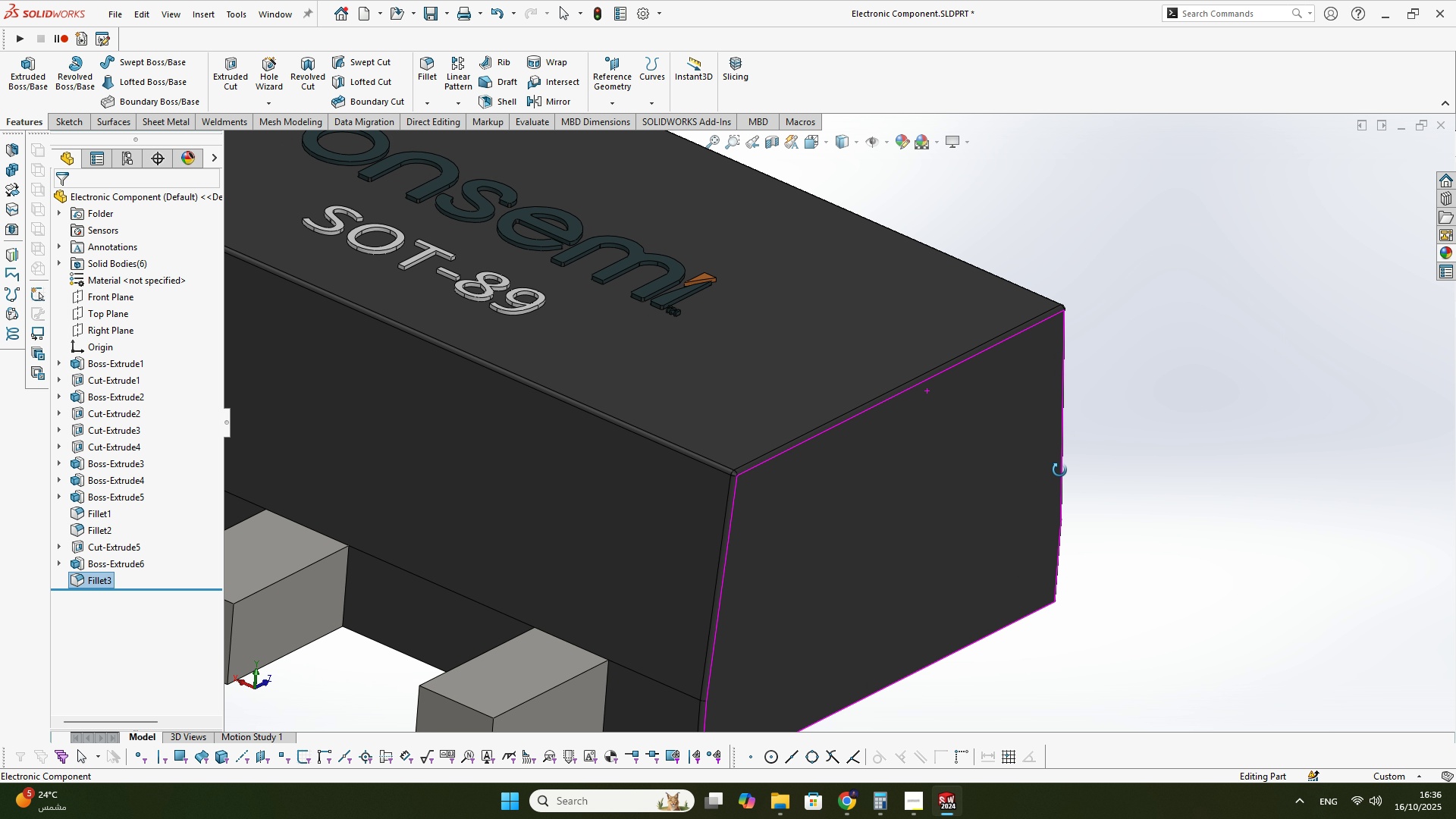 
scroll: coordinate [695, 355], scroll_direction: up, amount: 2.0
 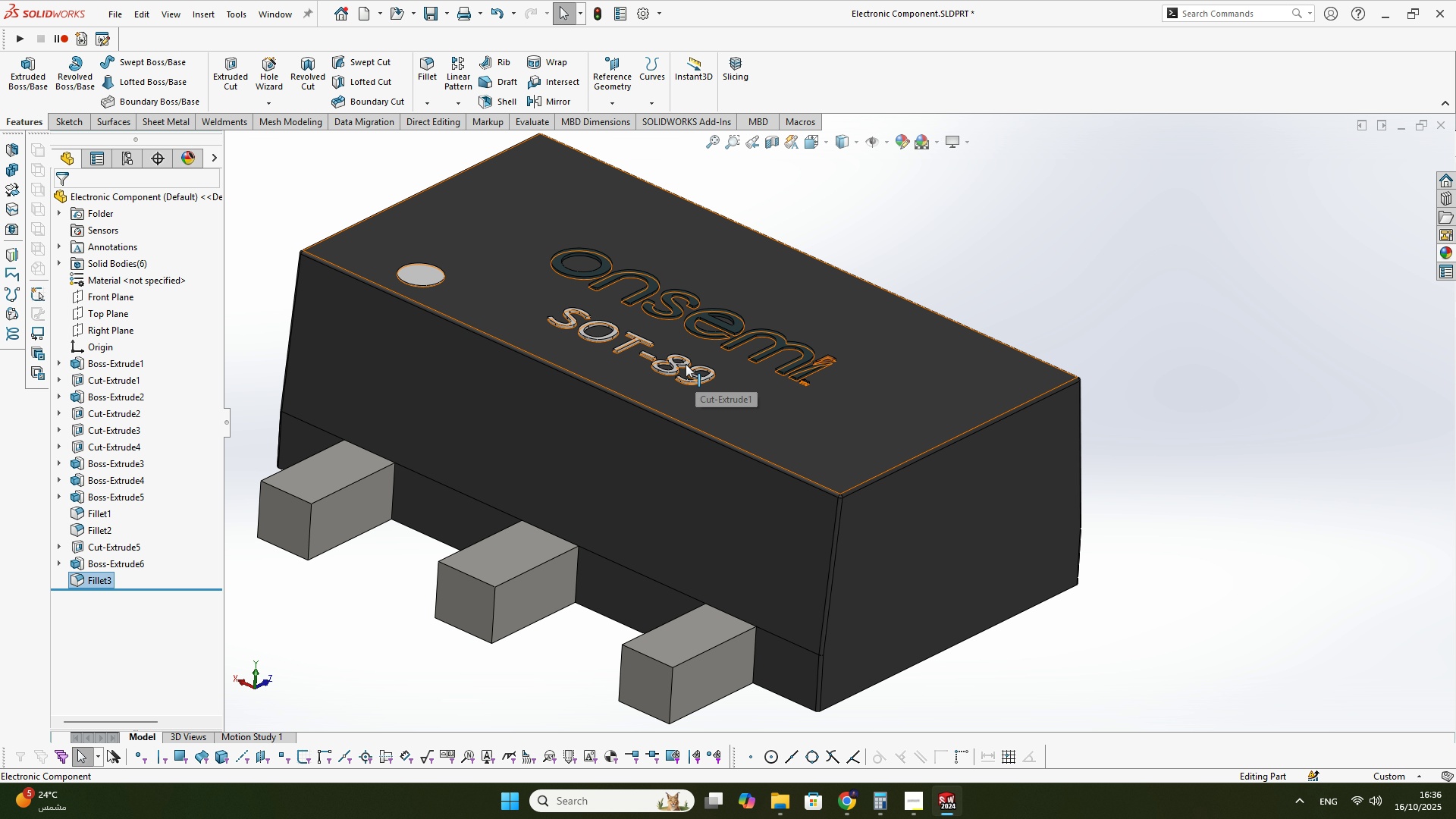 
scroll: coordinate [801, 369], scroll_direction: down, amount: 4.0
 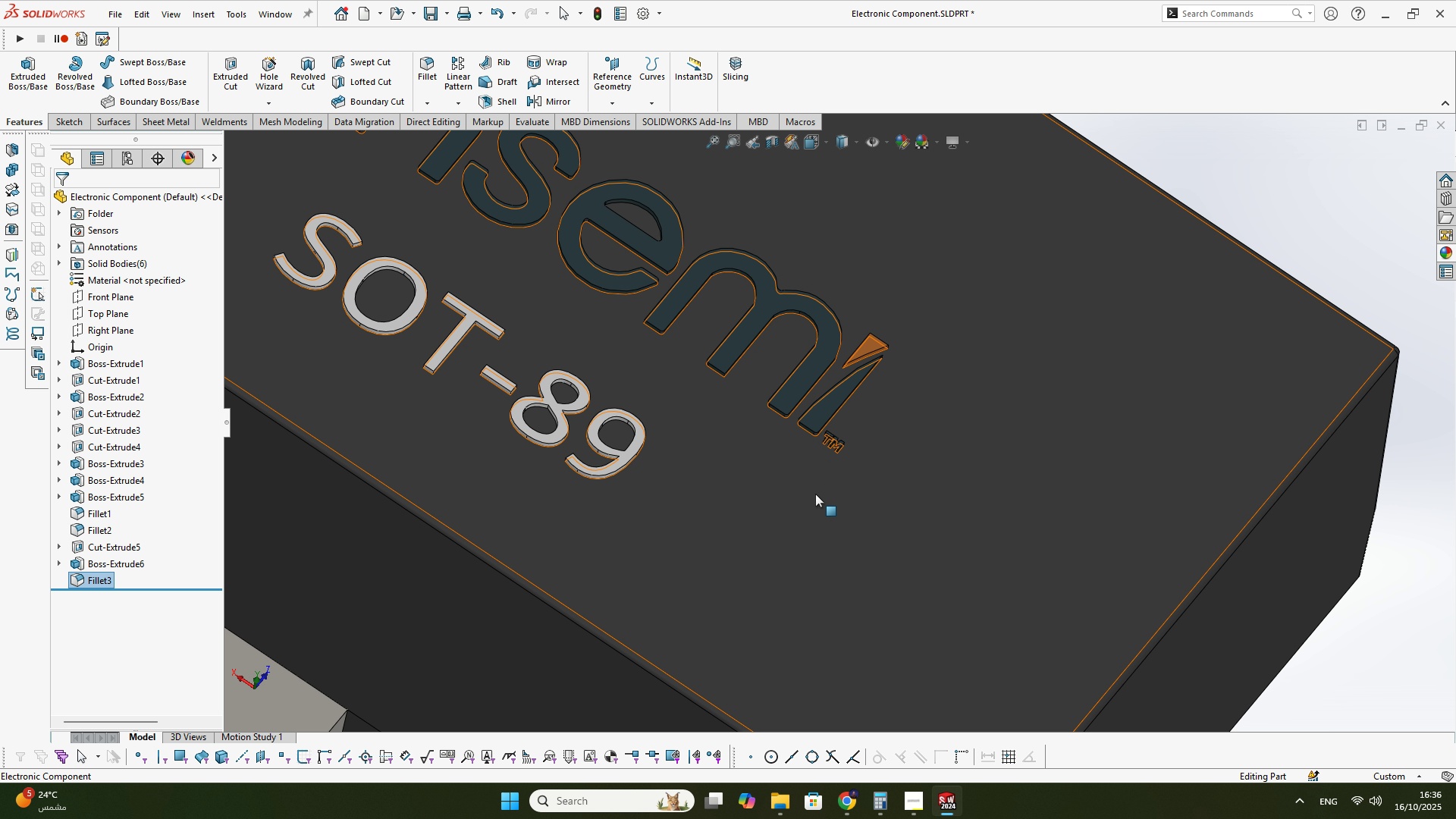 
scroll: coordinate [748, 390], scroll_direction: up, amount: 7.0
 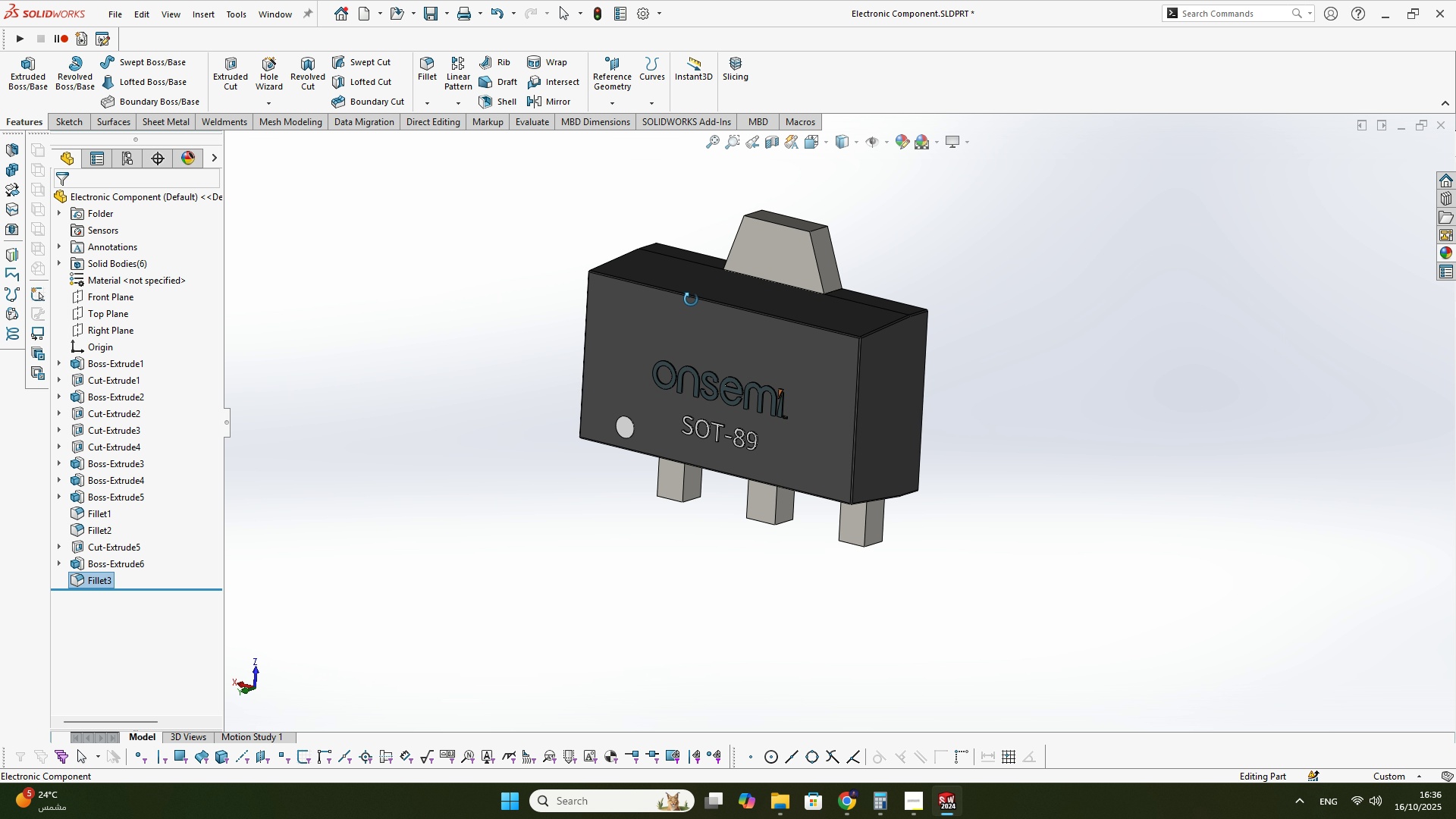 
scroll: coordinate [713, 435], scroll_direction: down, amount: 2.0
 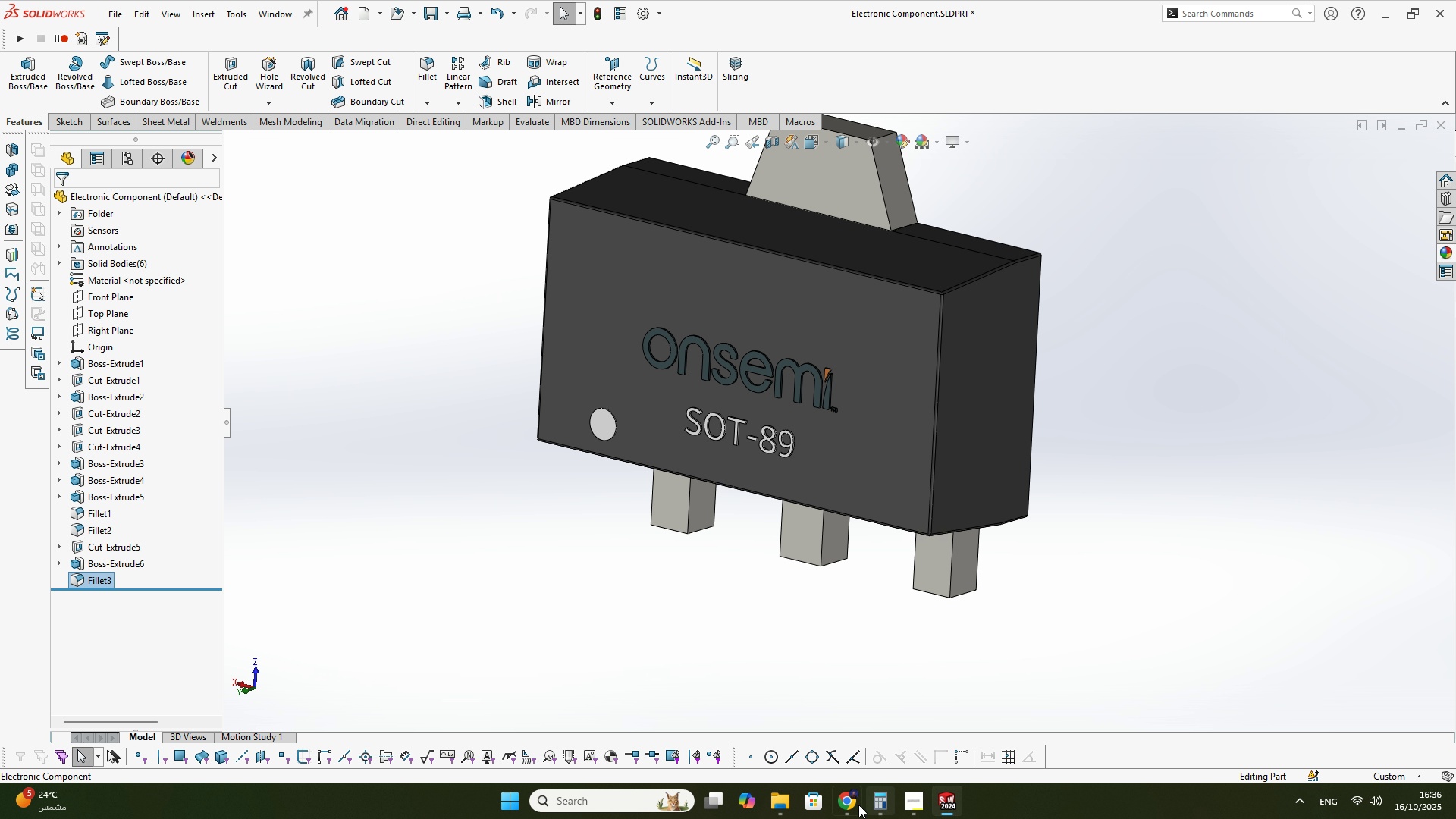 
left_click([848, 806])
 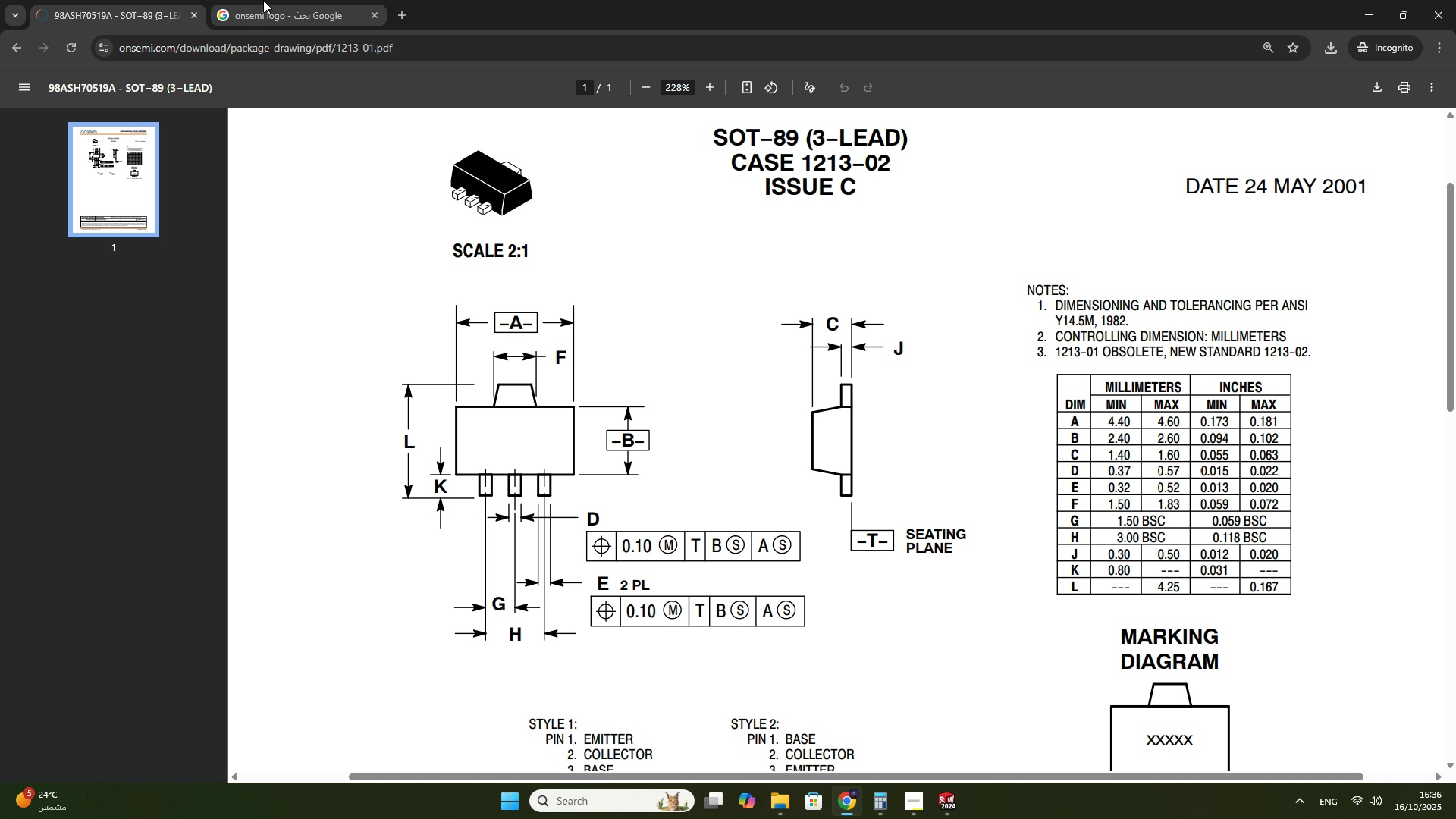 
left_click([263, 0])
 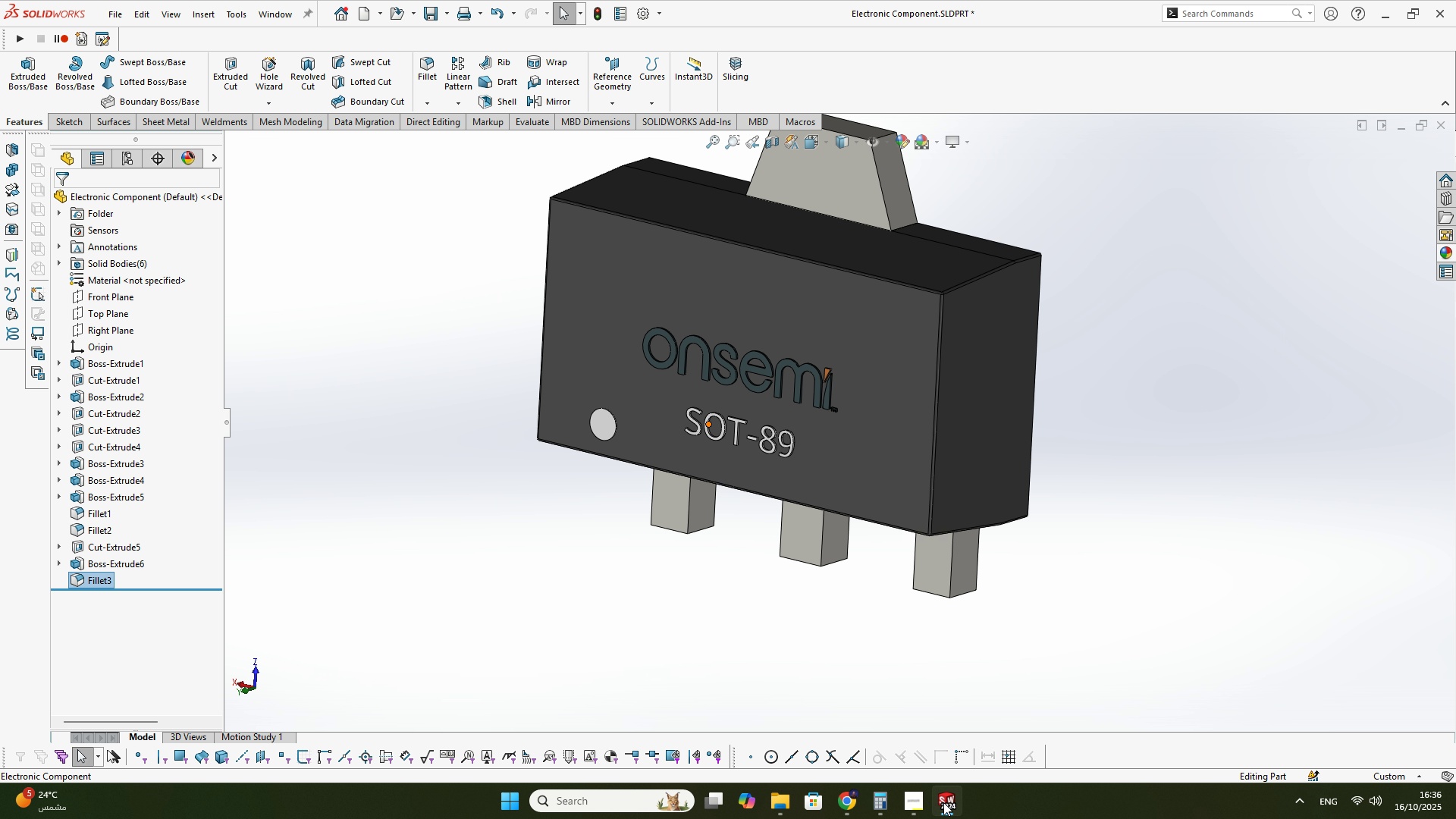 
wait(6.69)
 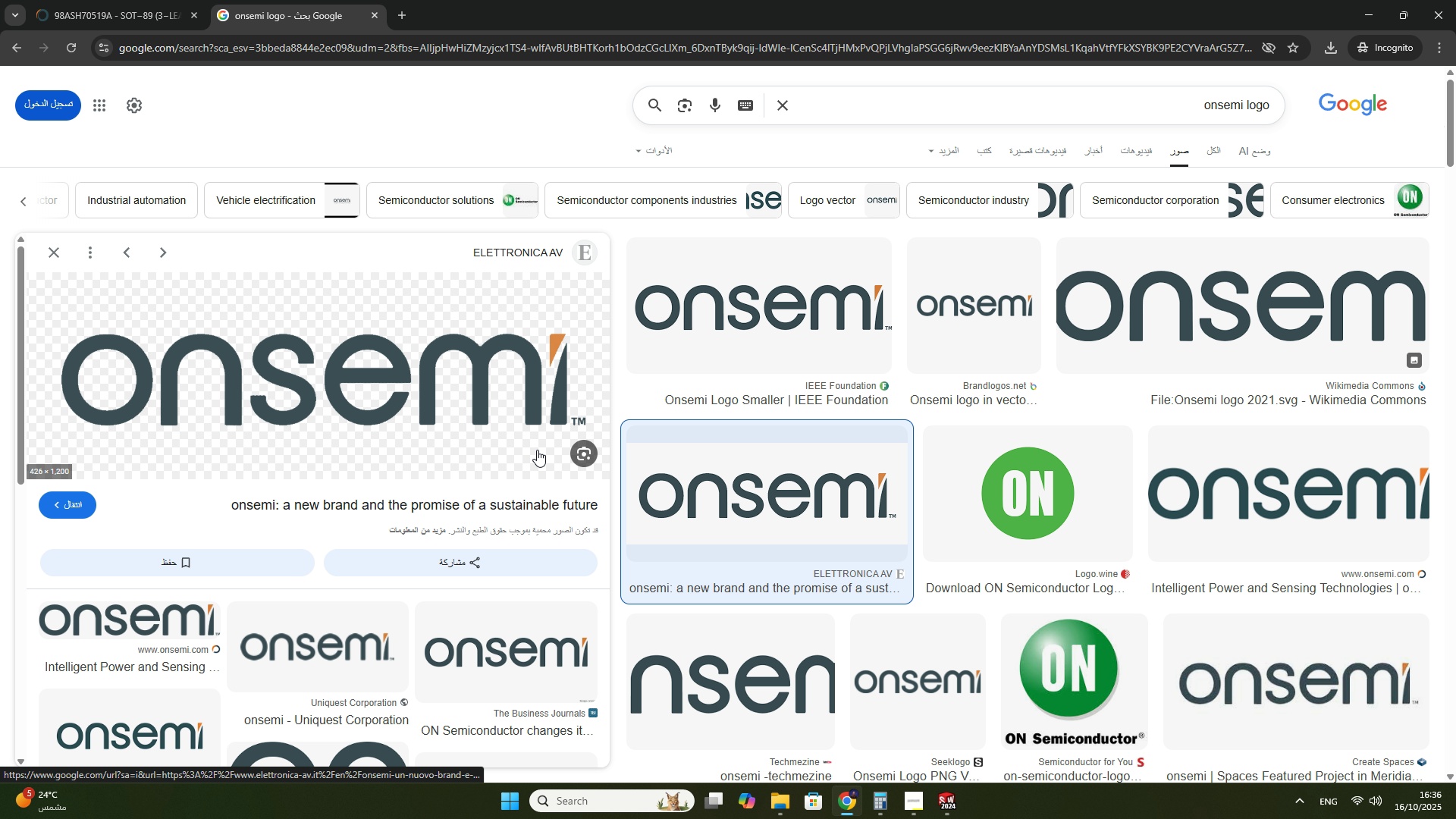 
left_click([943, 803])
 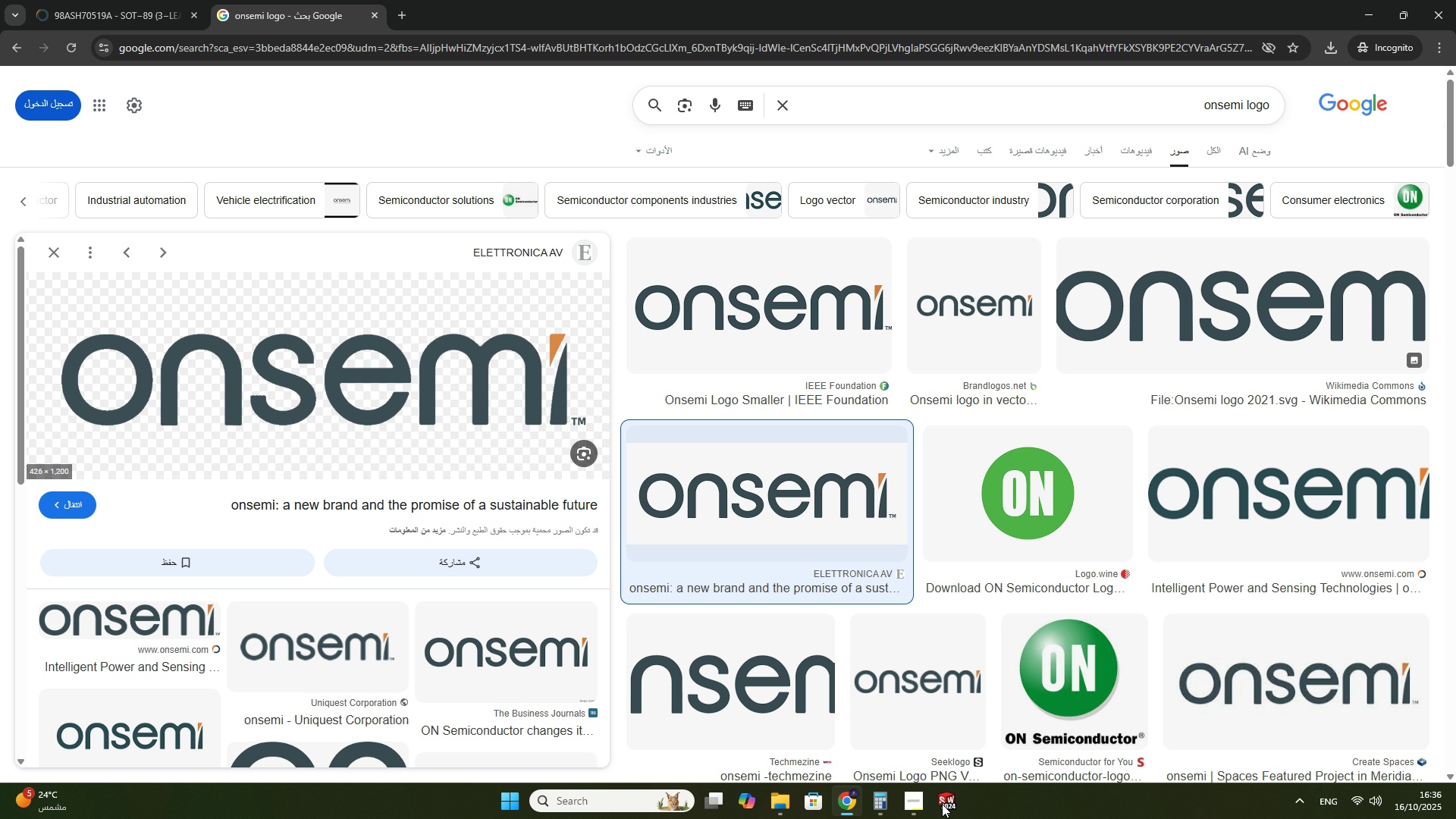 
left_click([942, 804])
 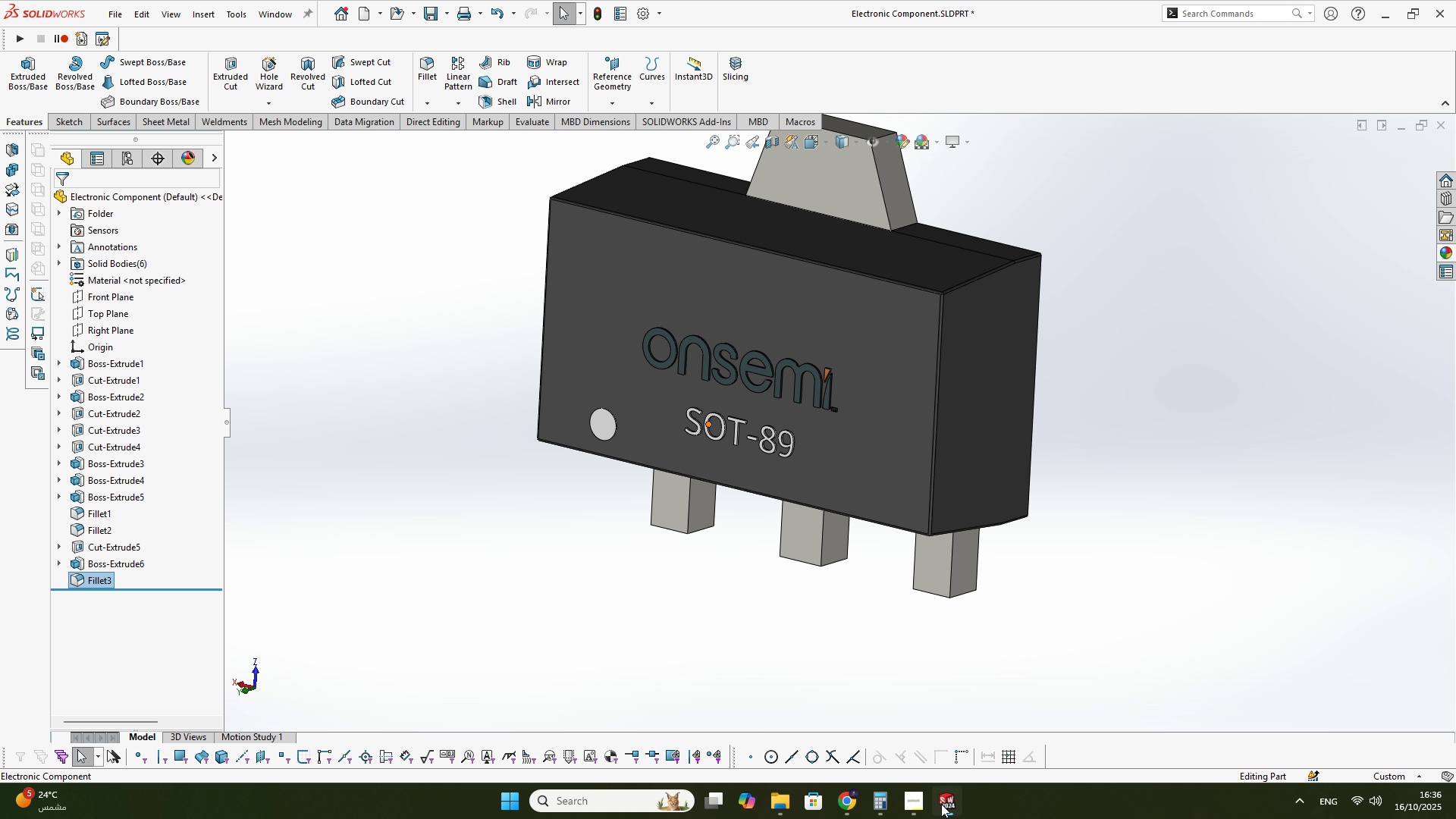 
left_click([941, 804])
 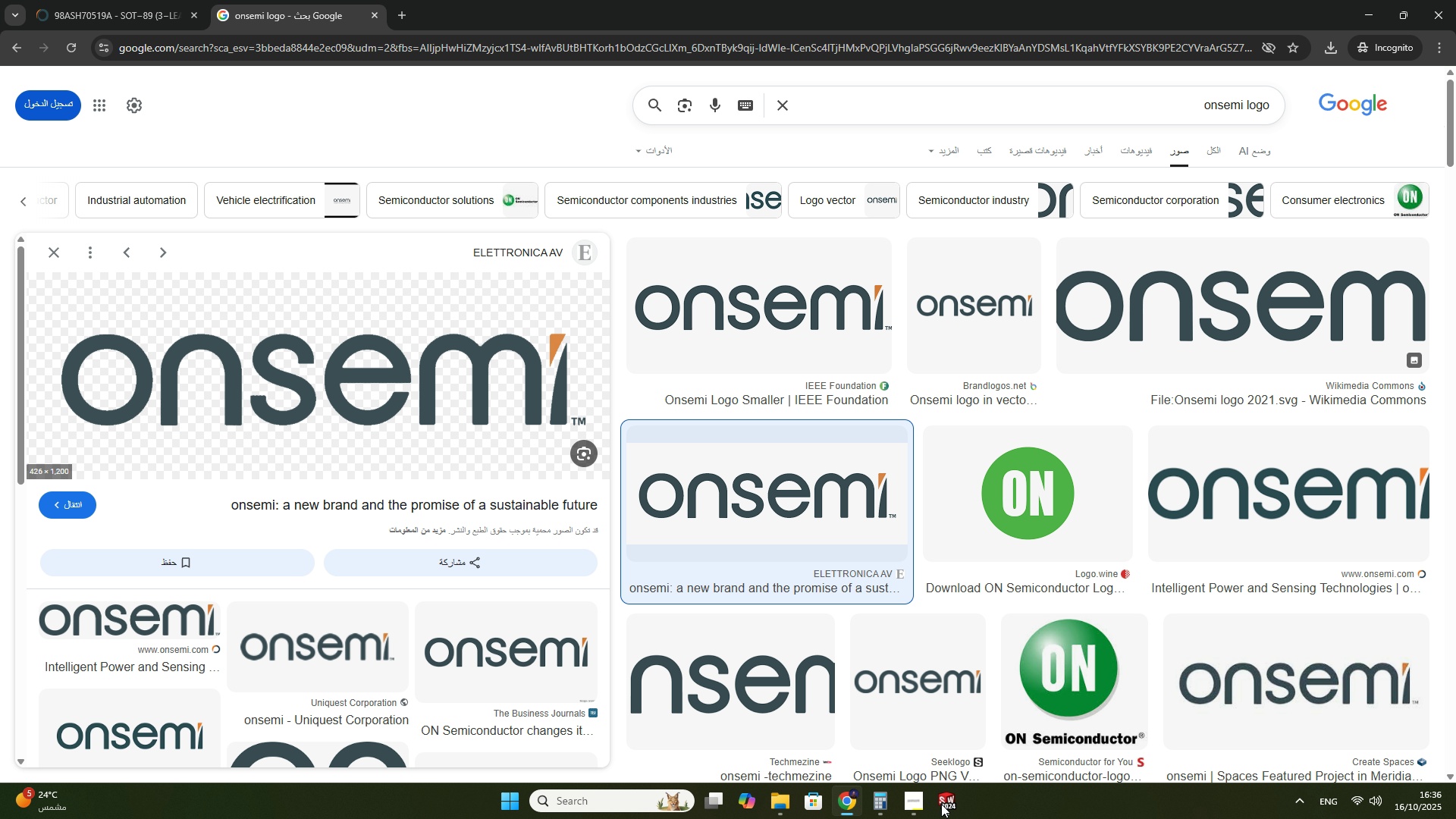 
left_click([941, 804])
 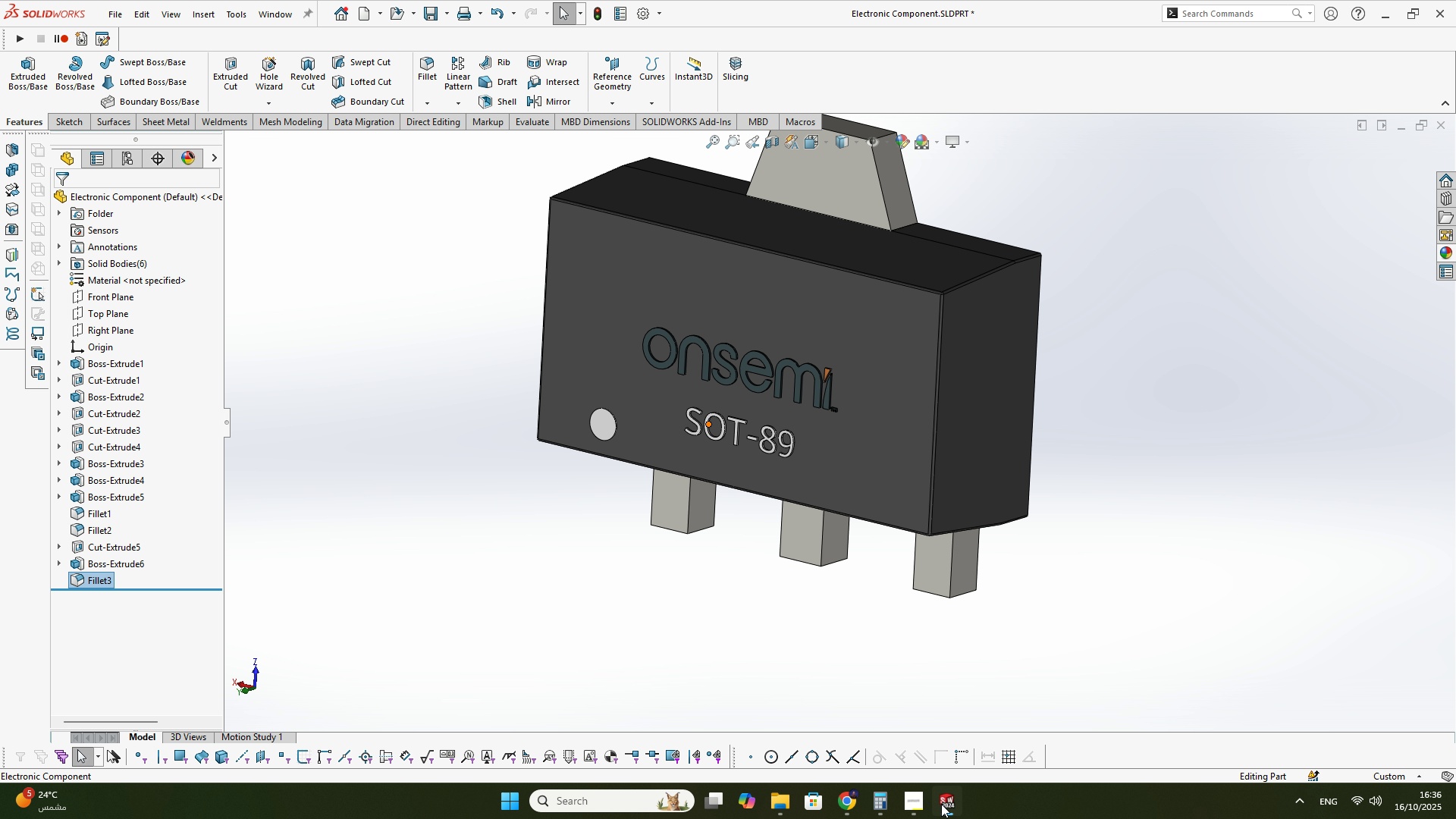 
left_click([941, 804])
 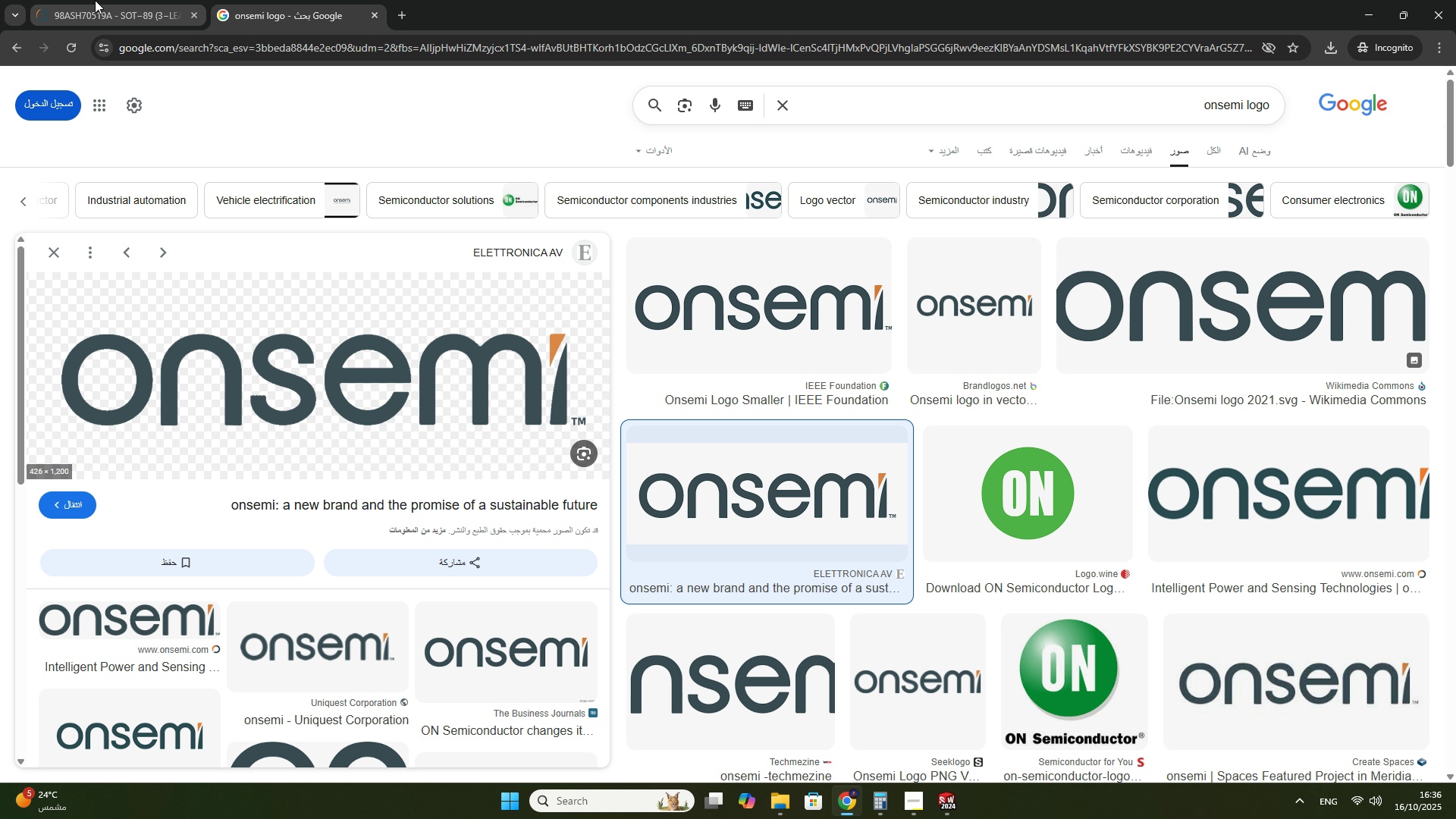 
left_click([95, 0])
 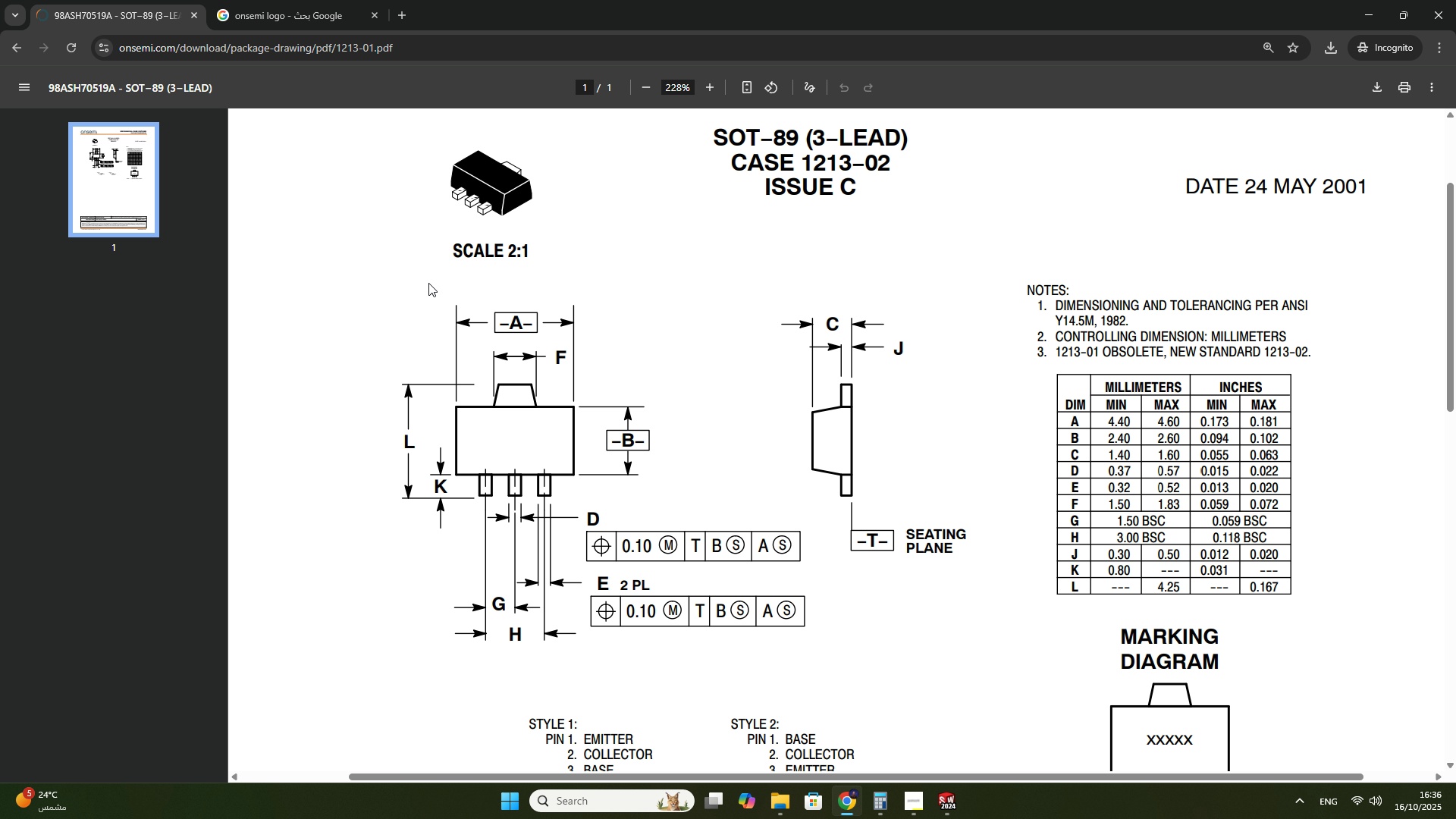 
scroll: coordinate [496, 320], scroll_direction: down, amount: 2.0
 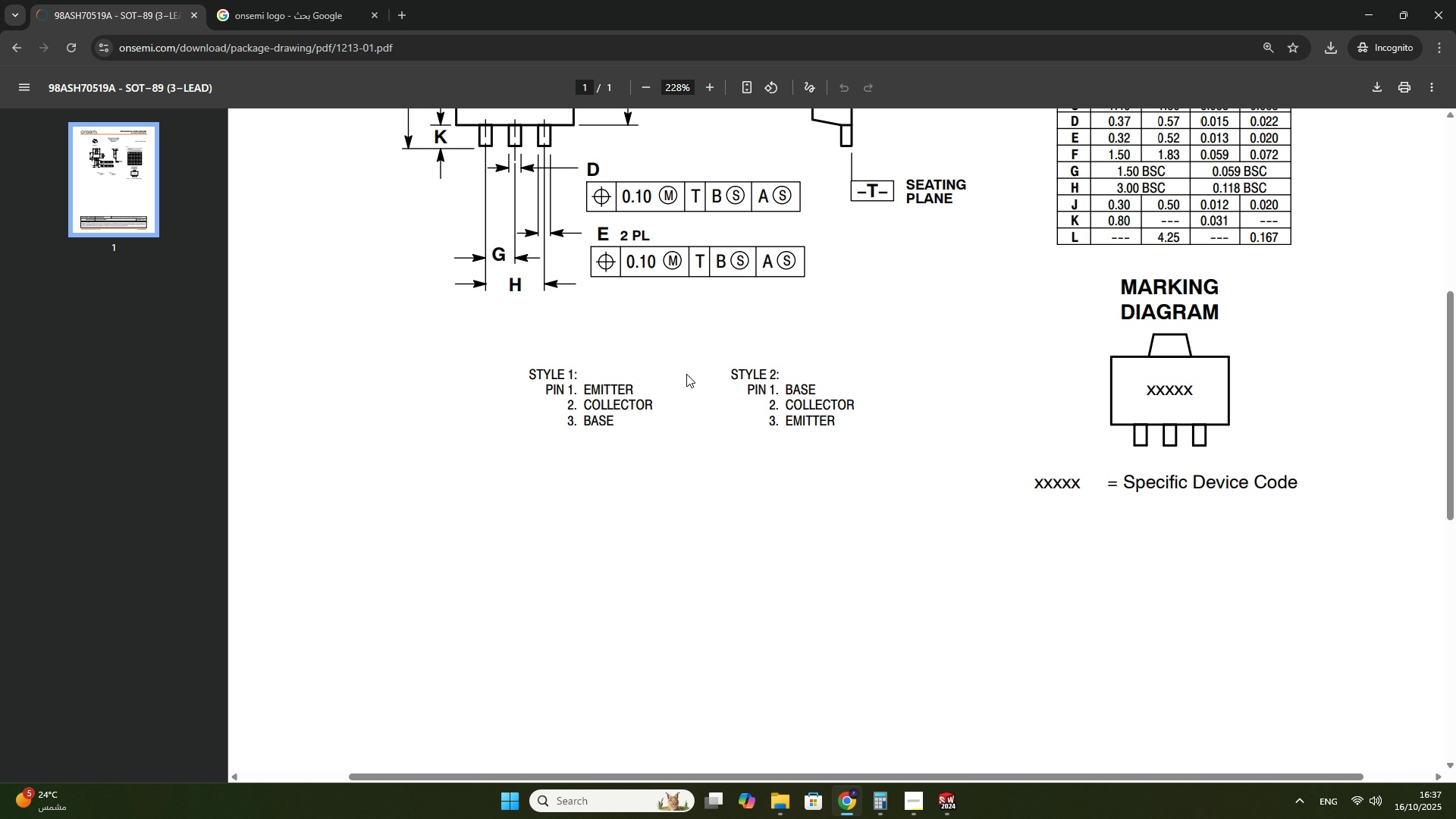 
scroll: coordinate [692, 387], scroll_direction: up, amount: 2.0
 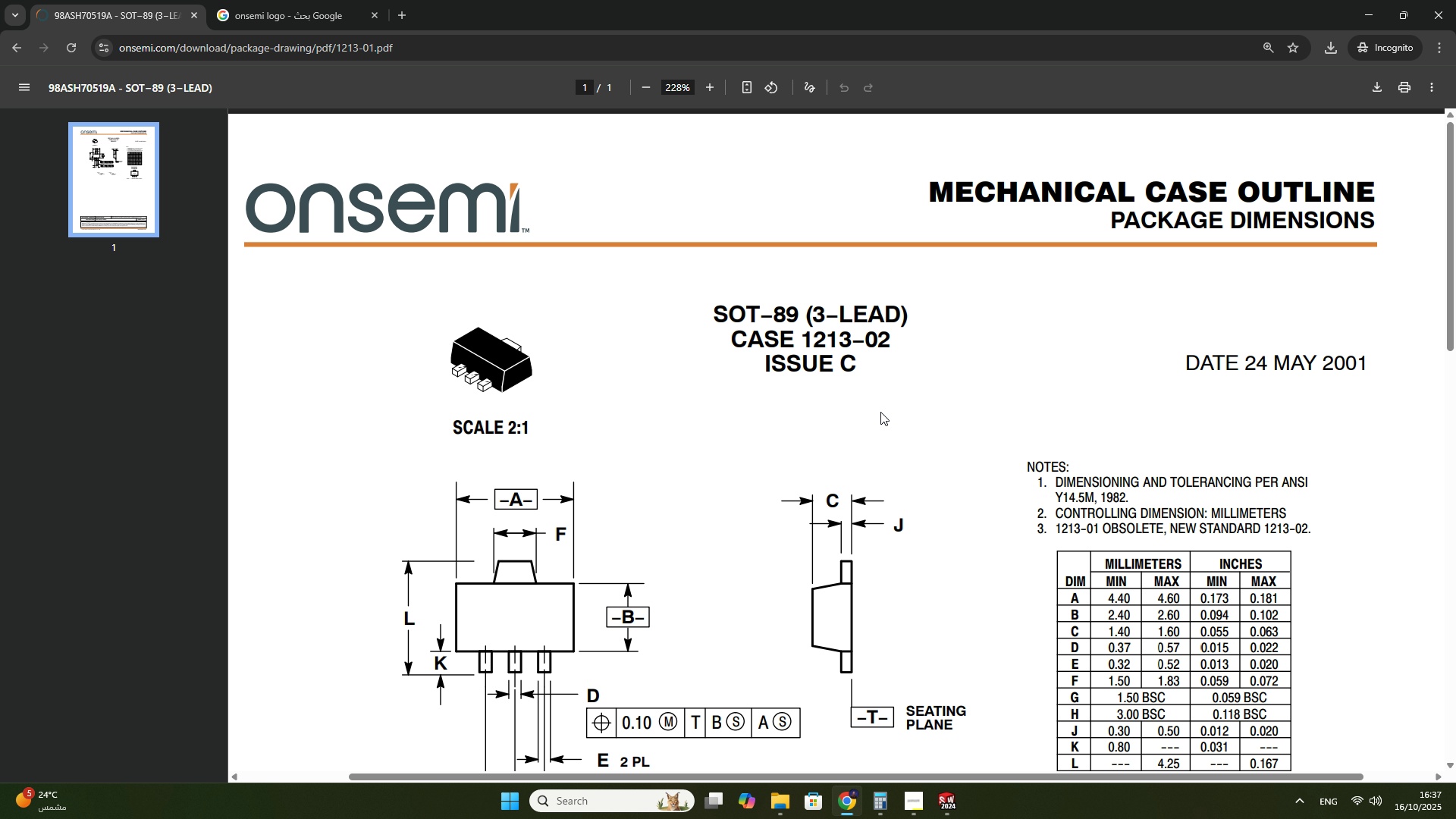 
scroll: coordinate [883, 410], scroll_direction: down, amount: 1.0
 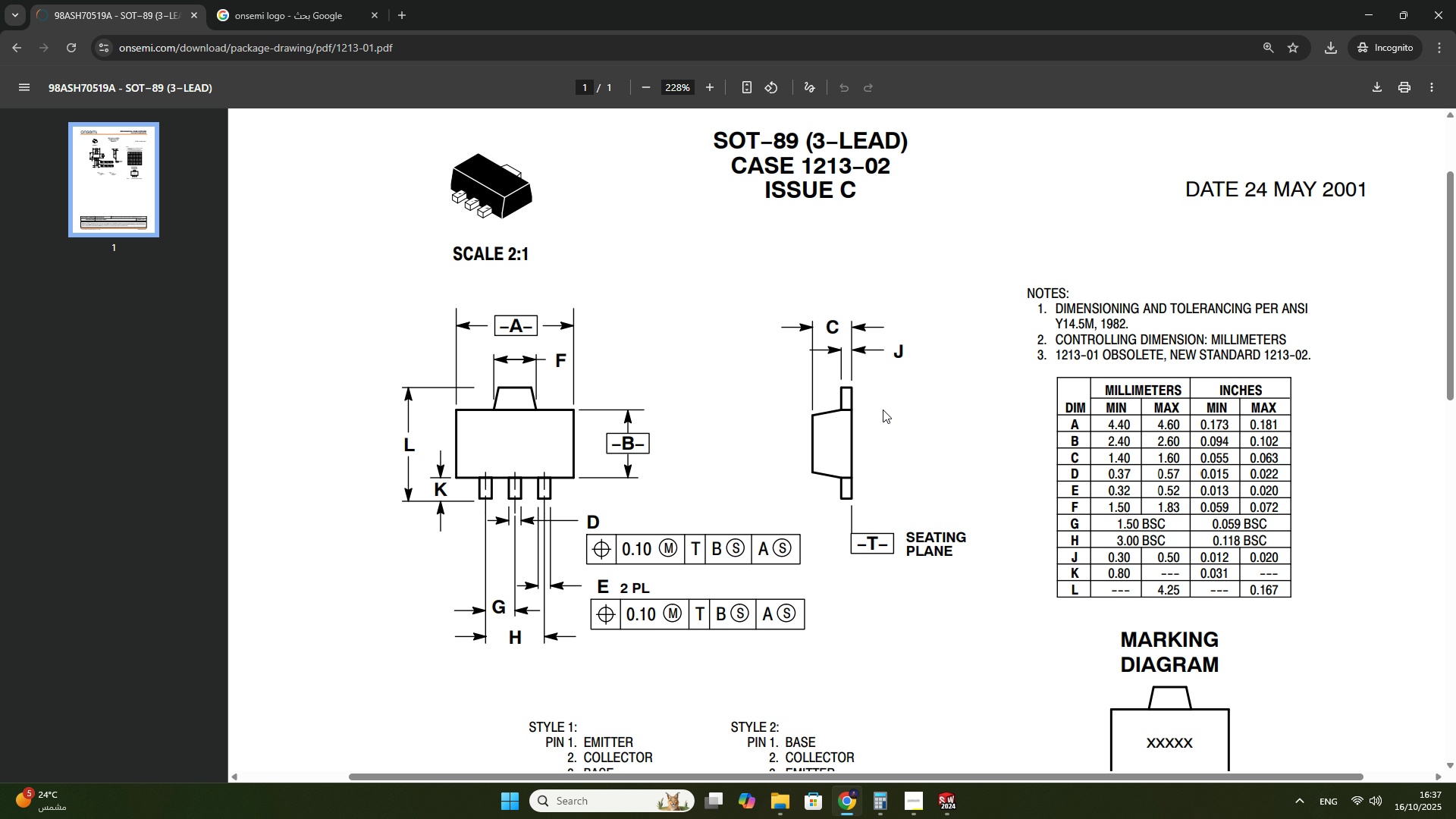 
scroll: coordinate [883, 410], scroll_direction: up, amount: 1.0
 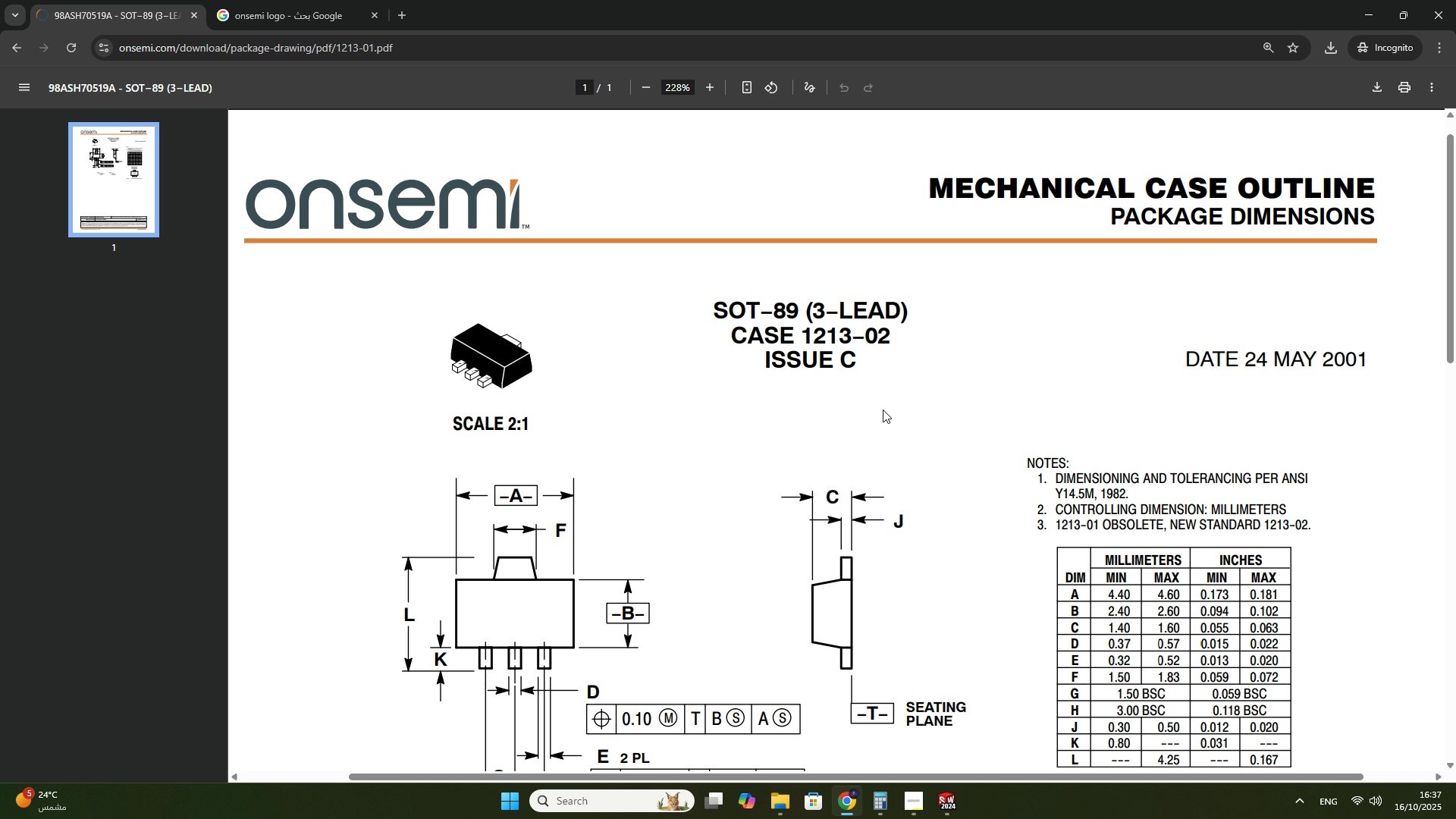 
scroll: coordinate [883, 410], scroll_direction: down, amount: 1.0
 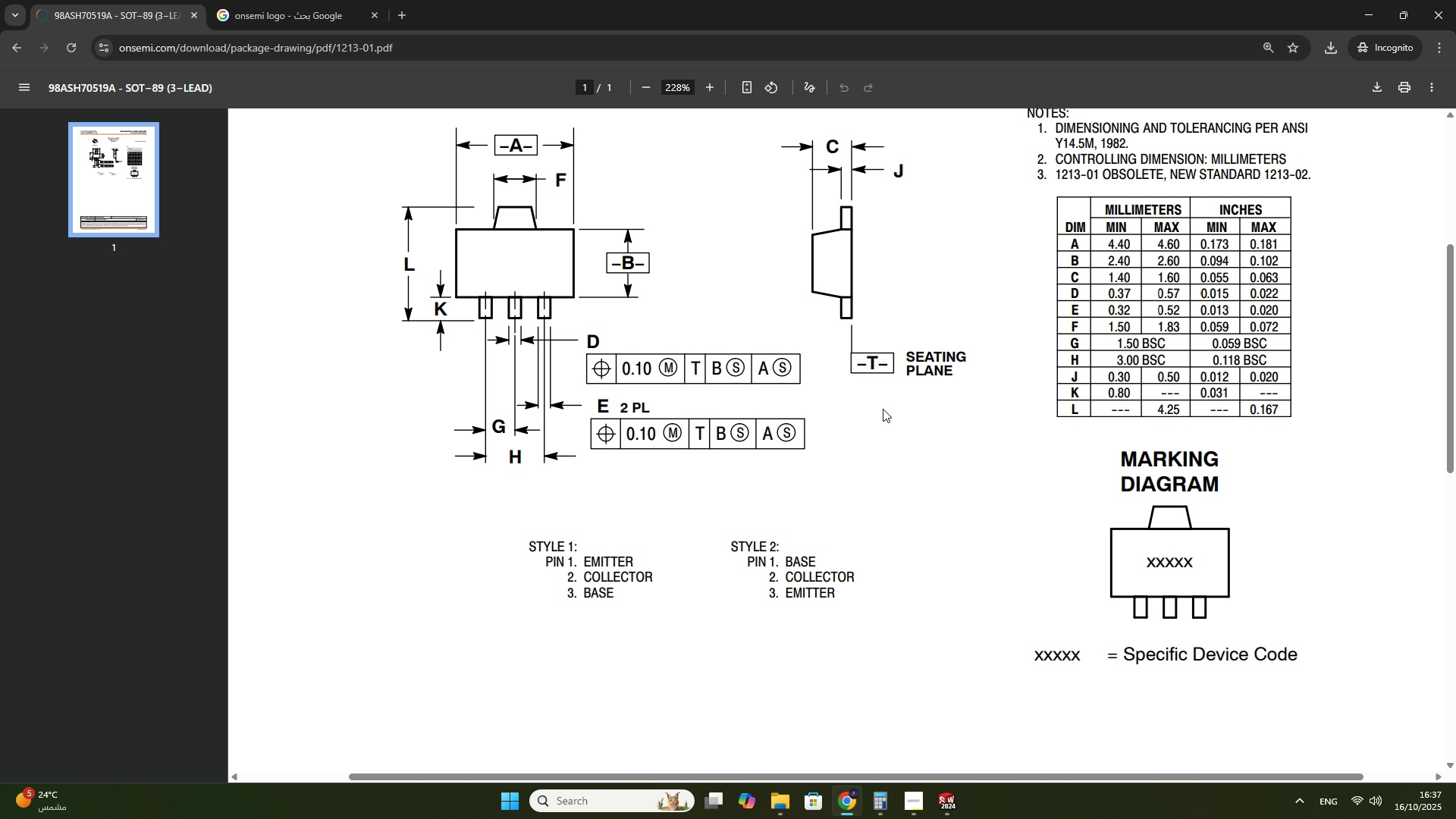 
scroll: coordinate [1042, 380], scroll_direction: up, amount: 1.0
 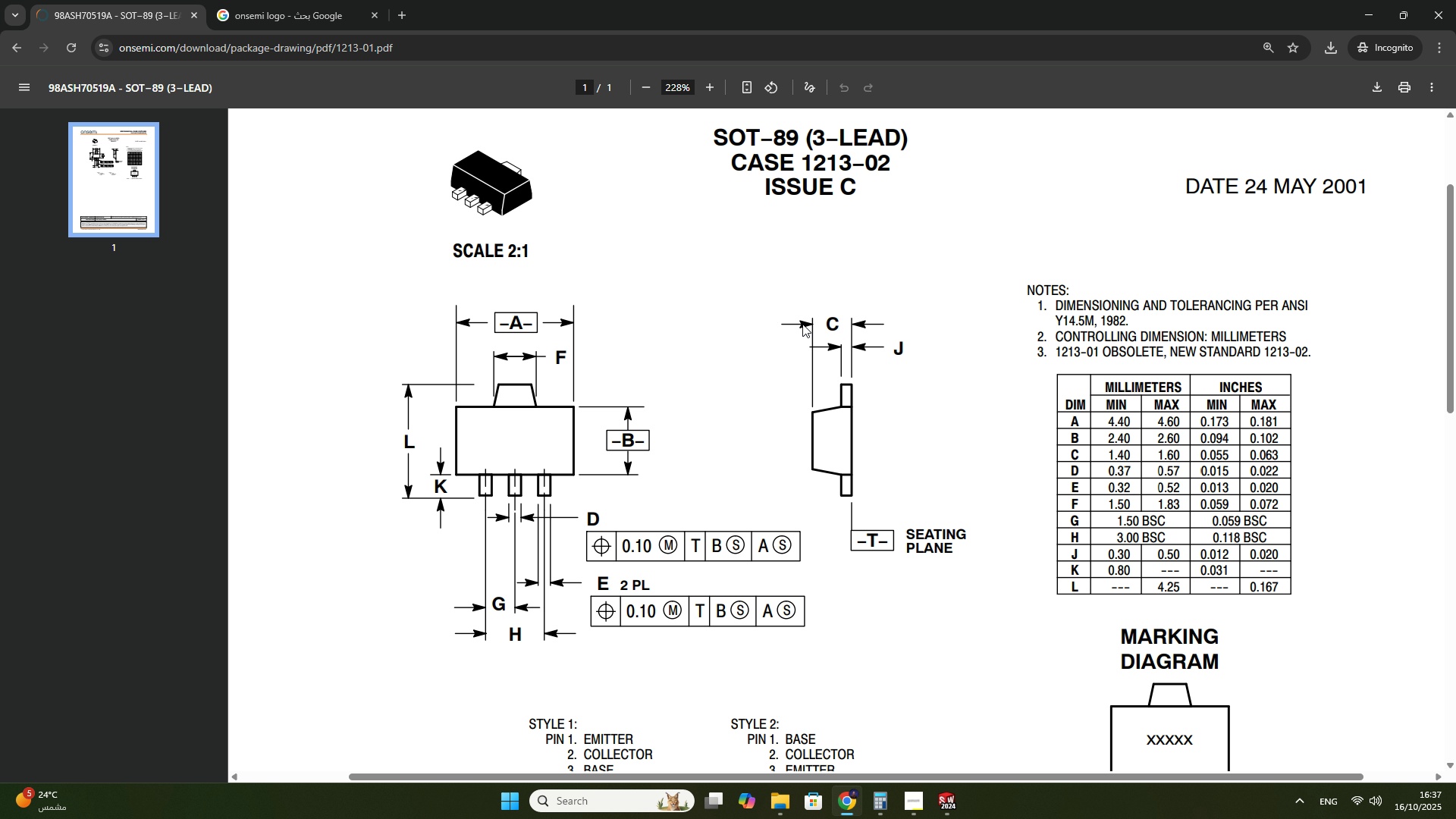 
scroll: coordinate [802, 324], scroll_direction: down, amount: 1.0
 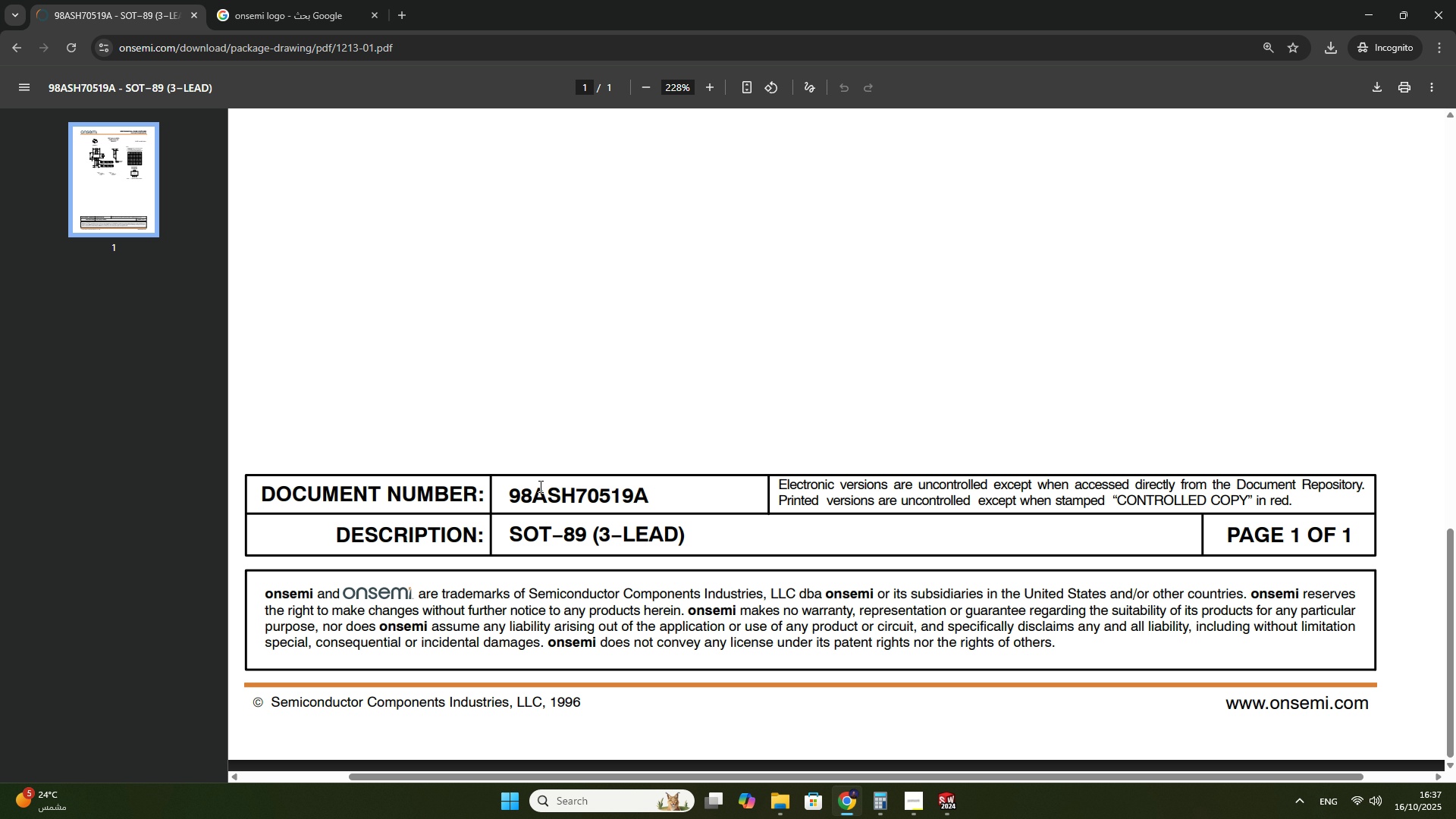 
scroll: coordinate [912, 507], scroll_direction: up, amount: 5.0
 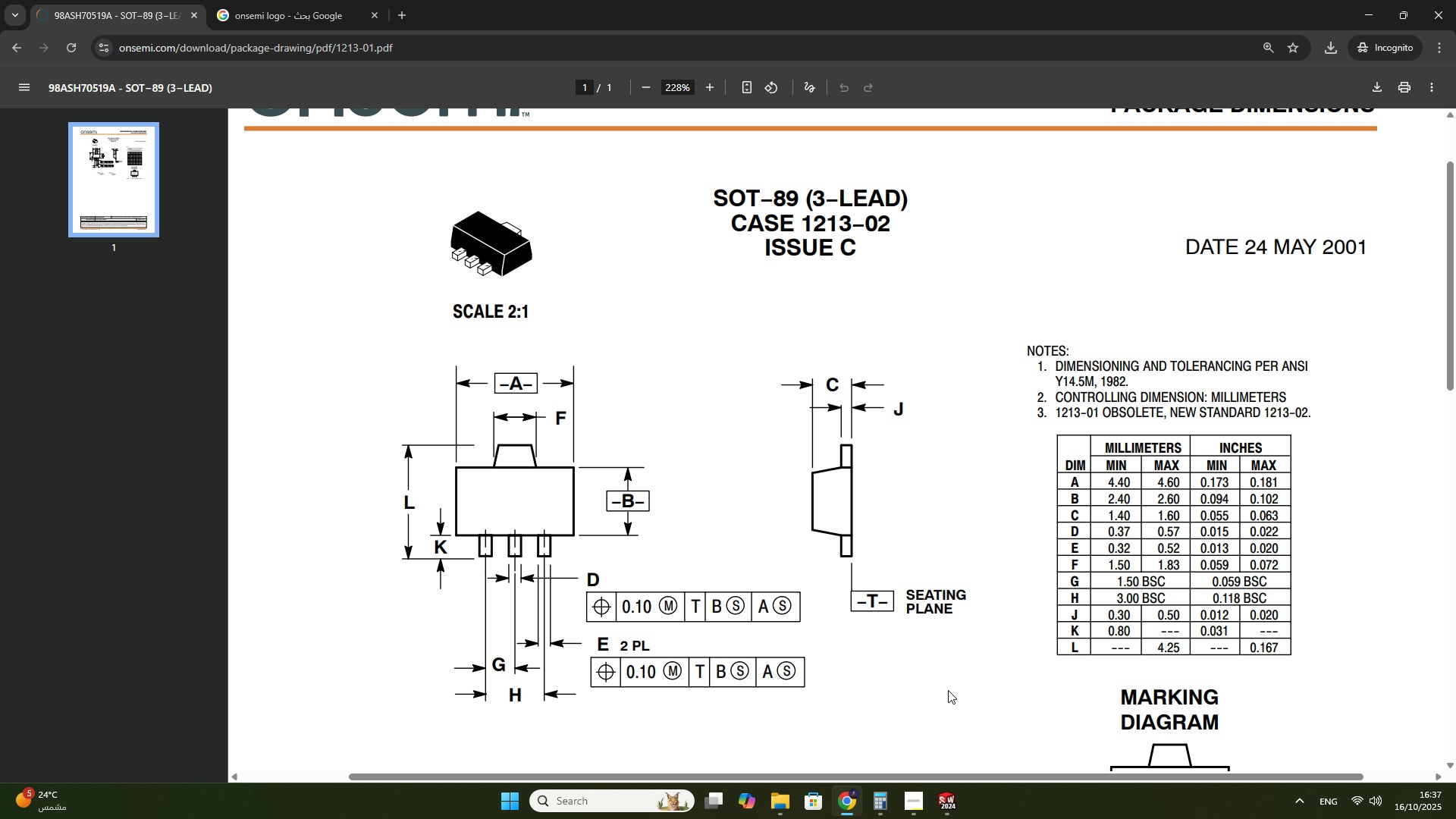 
left_click([952, 818])
 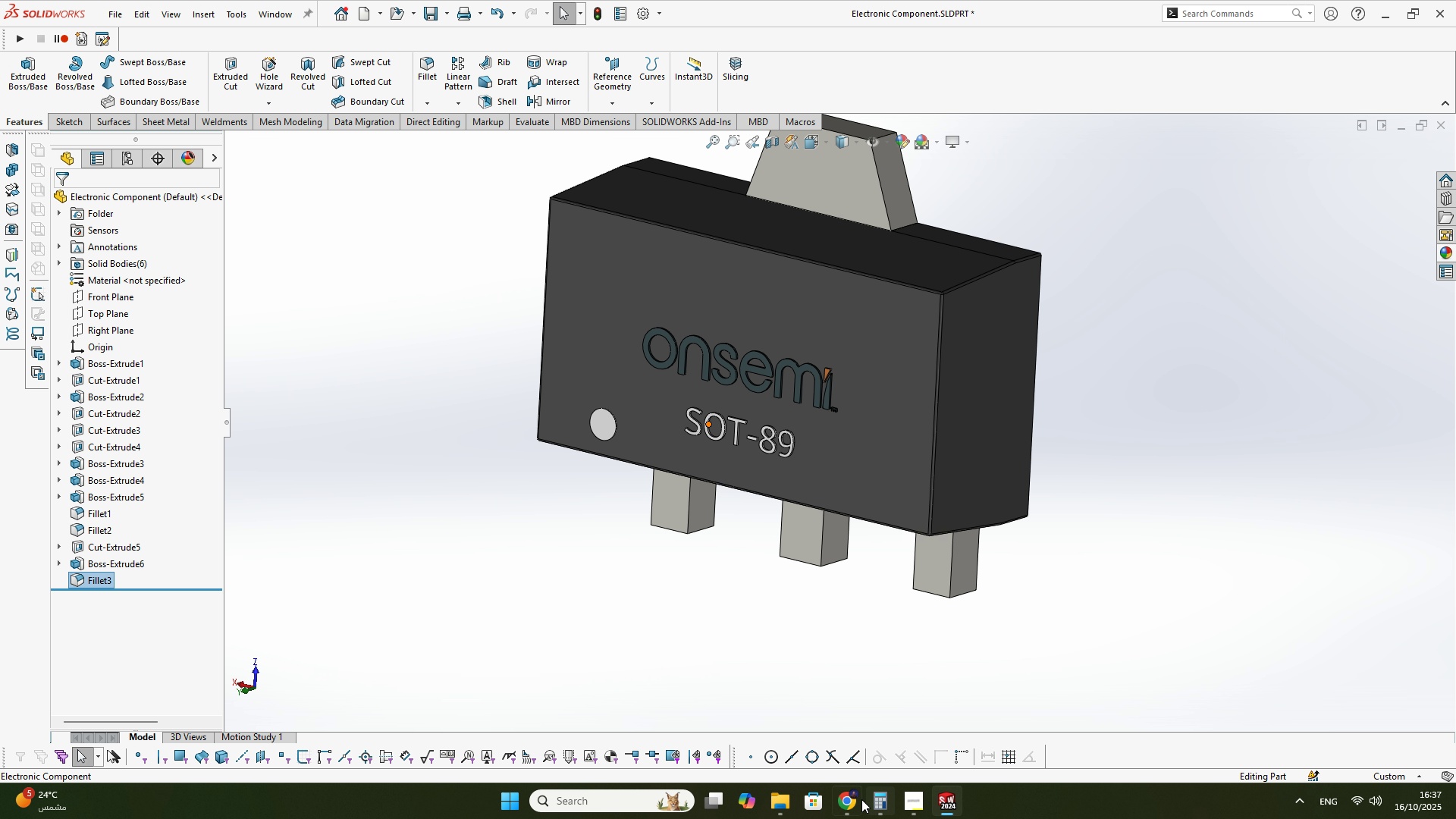 
mouse_move([855, 781])
 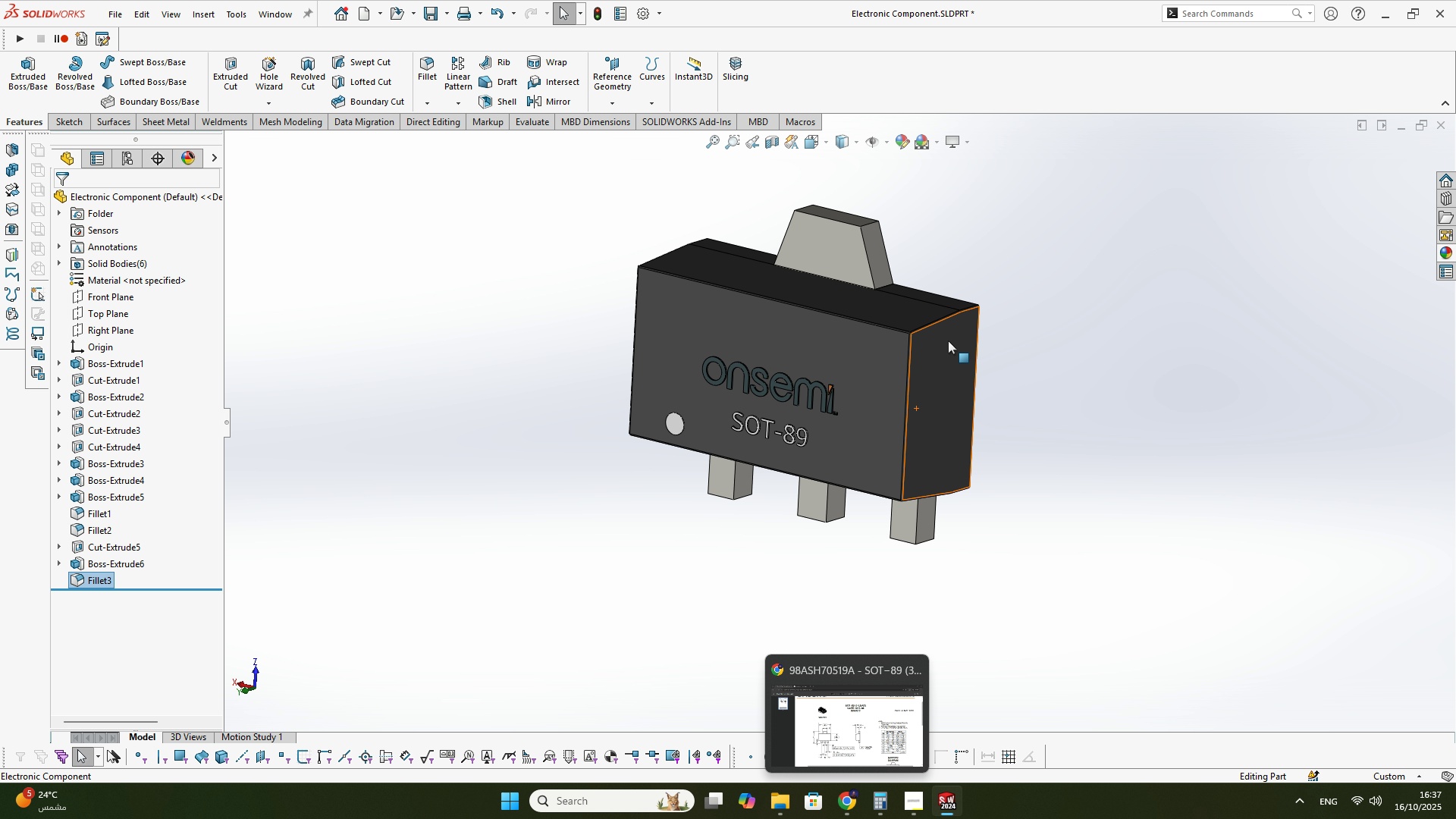 
scroll: coordinate [947, 337], scroll_direction: up, amount: 4.0
 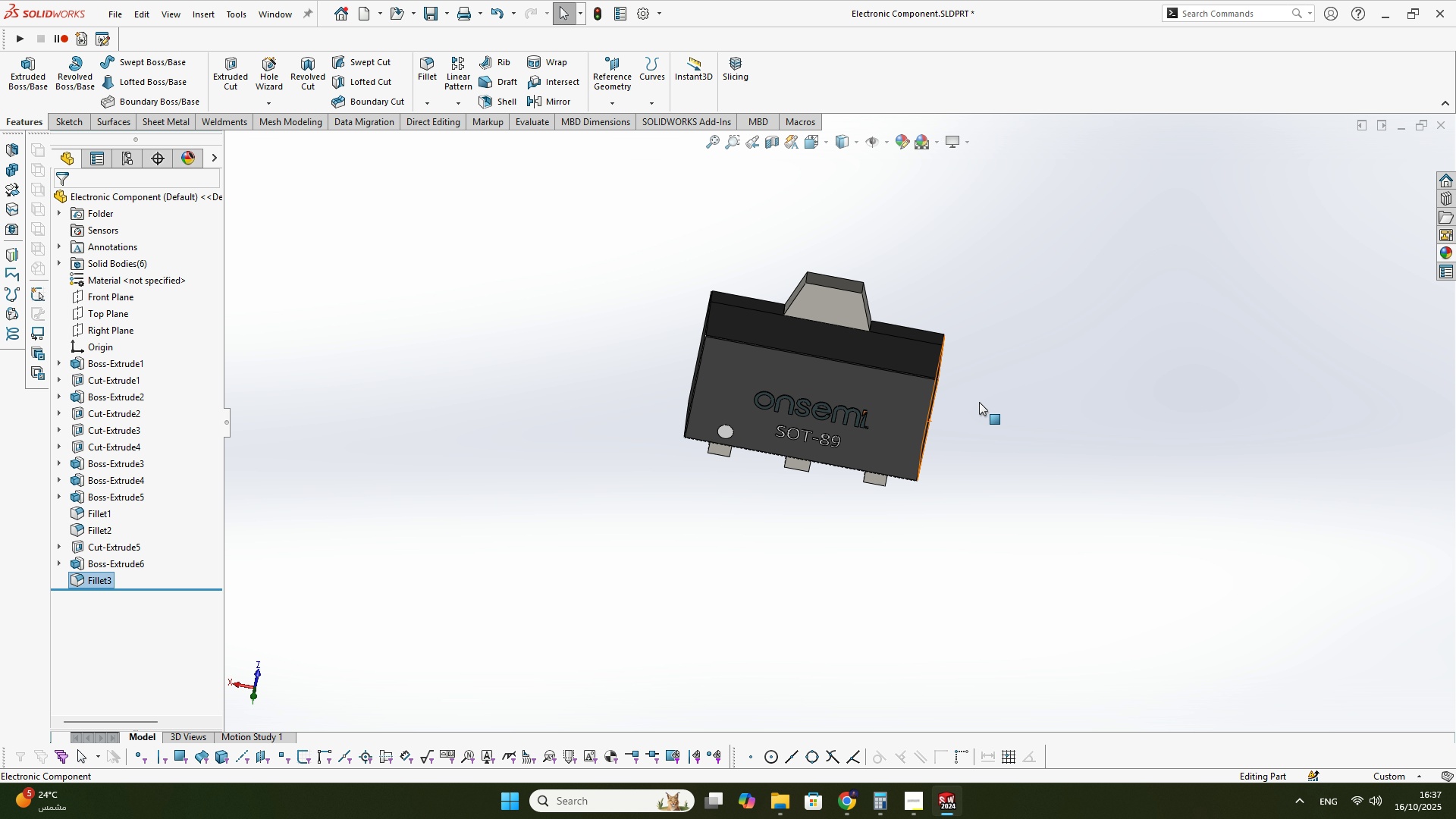 
scroll: coordinate [874, 513], scroll_direction: down, amount: 3.0
 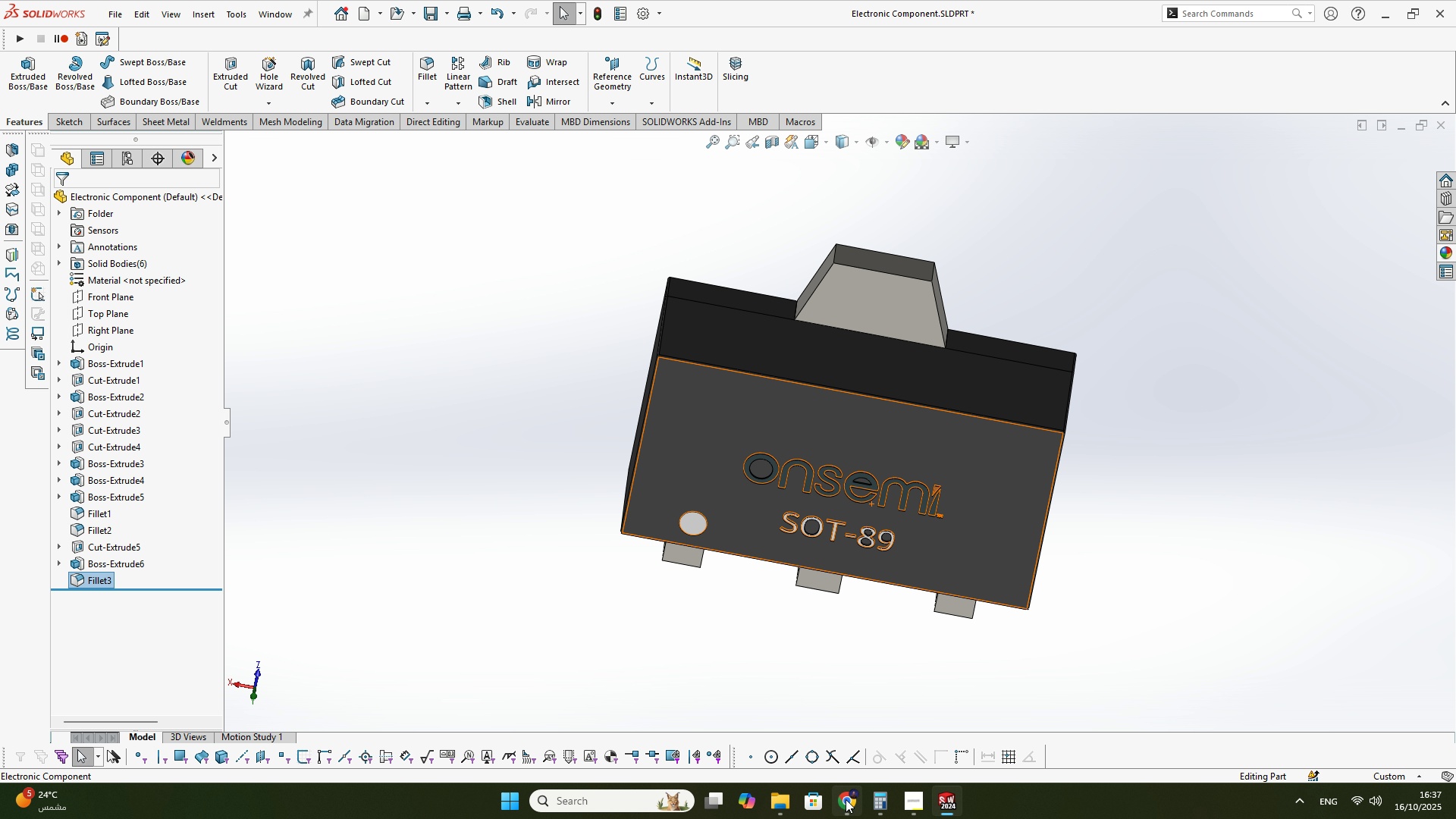 
left_click([846, 799])
 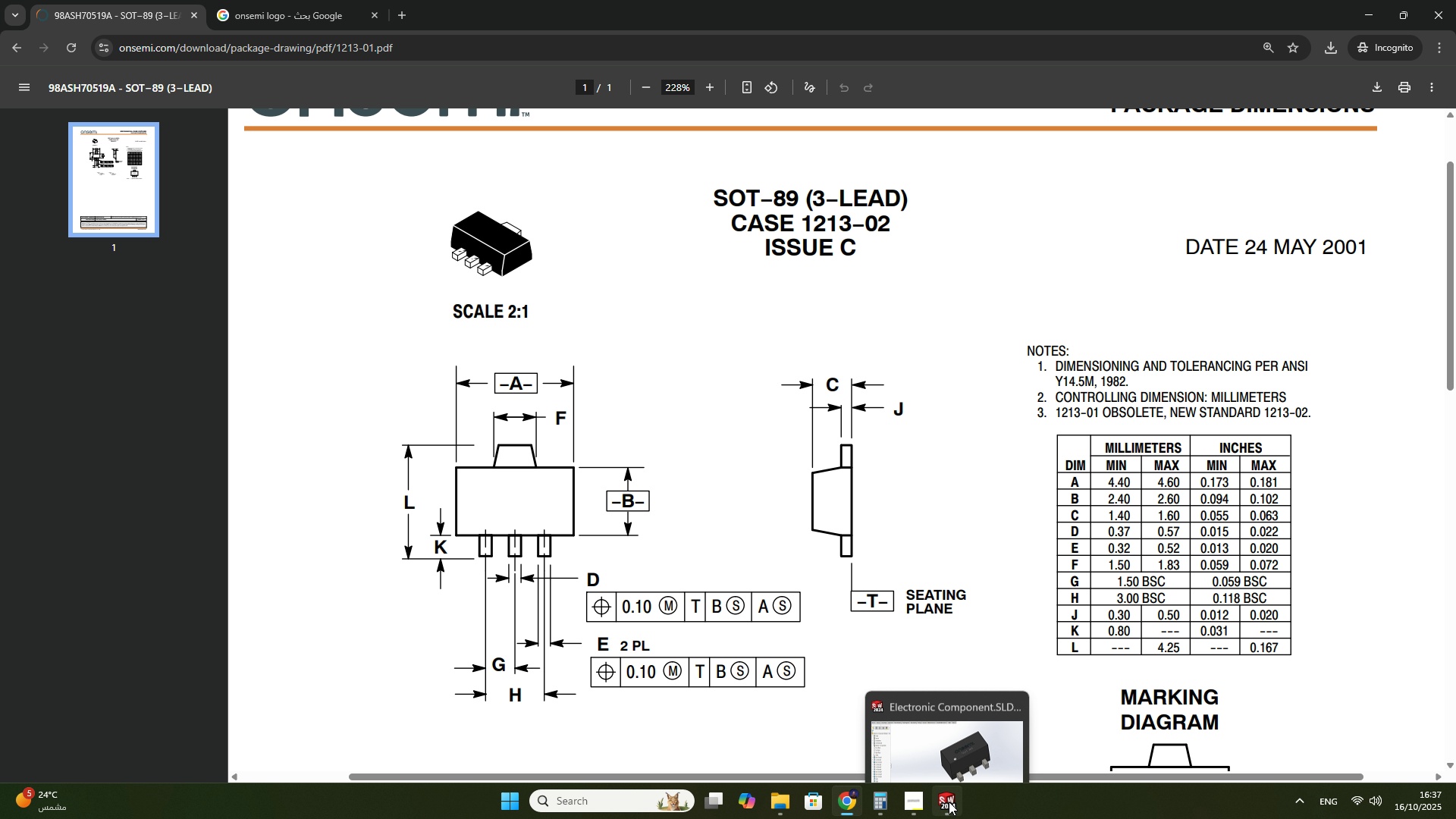 
wait(9.18)
 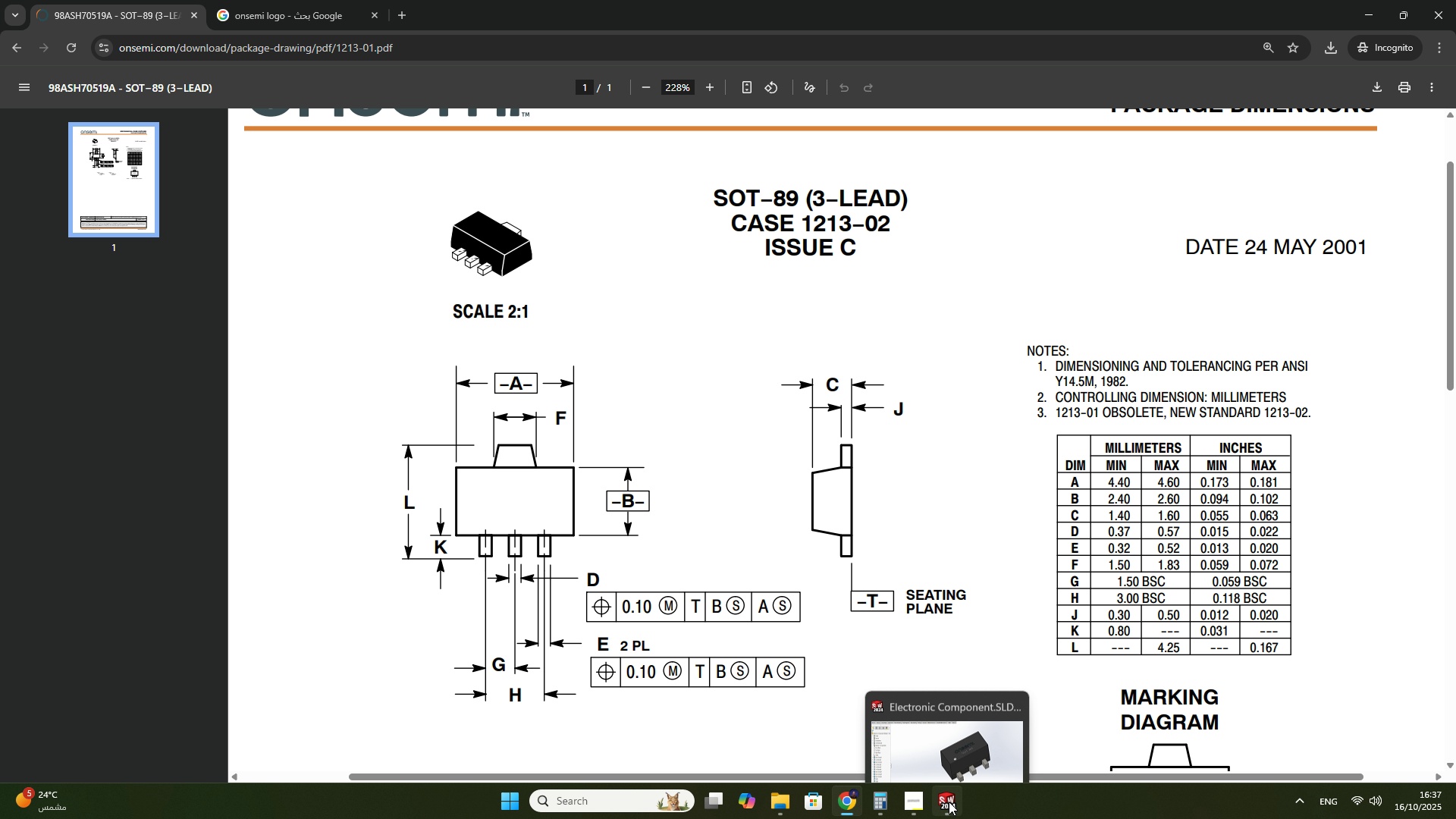 
left_click([949, 802])
 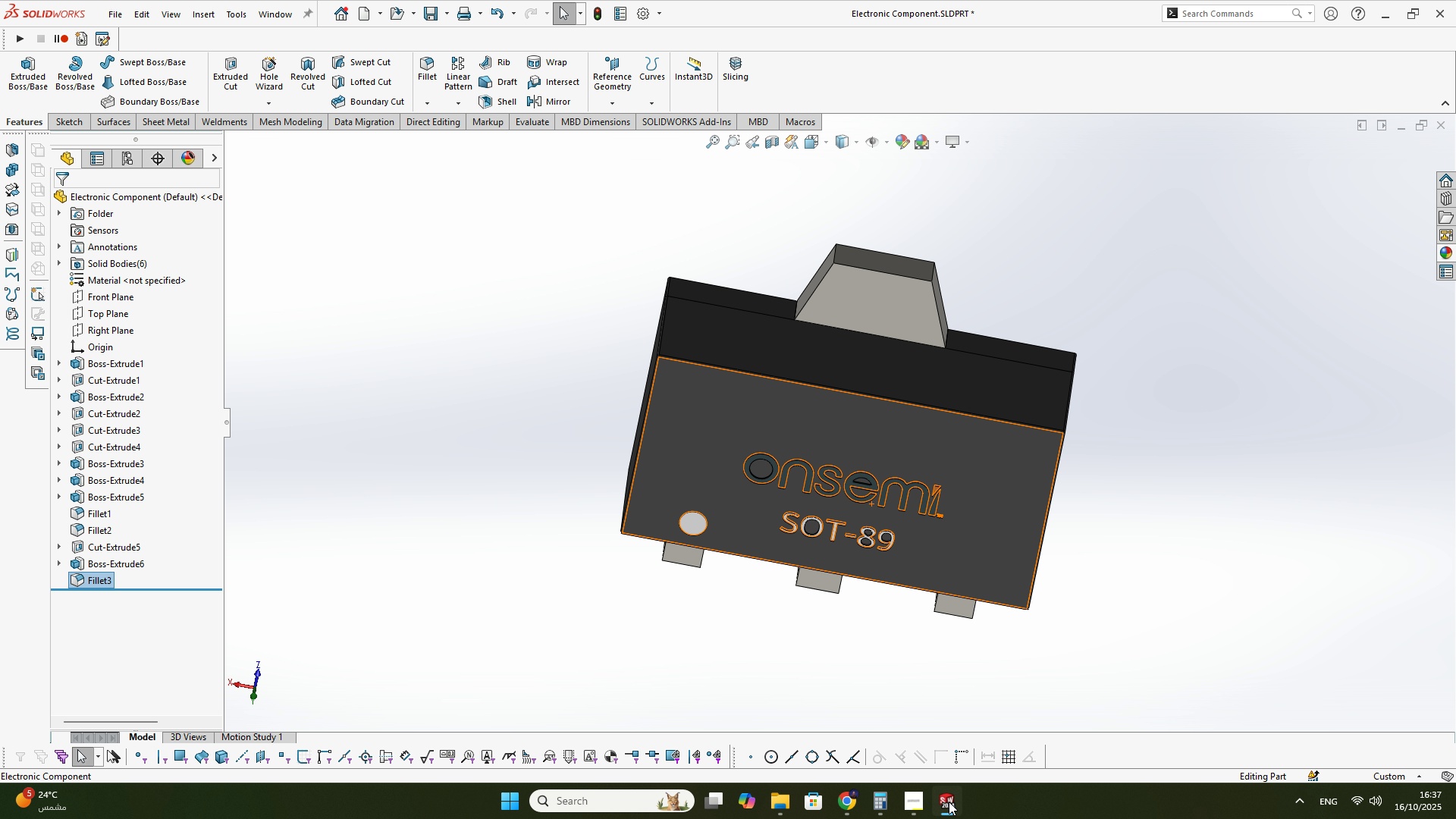 
left_click([949, 802])
 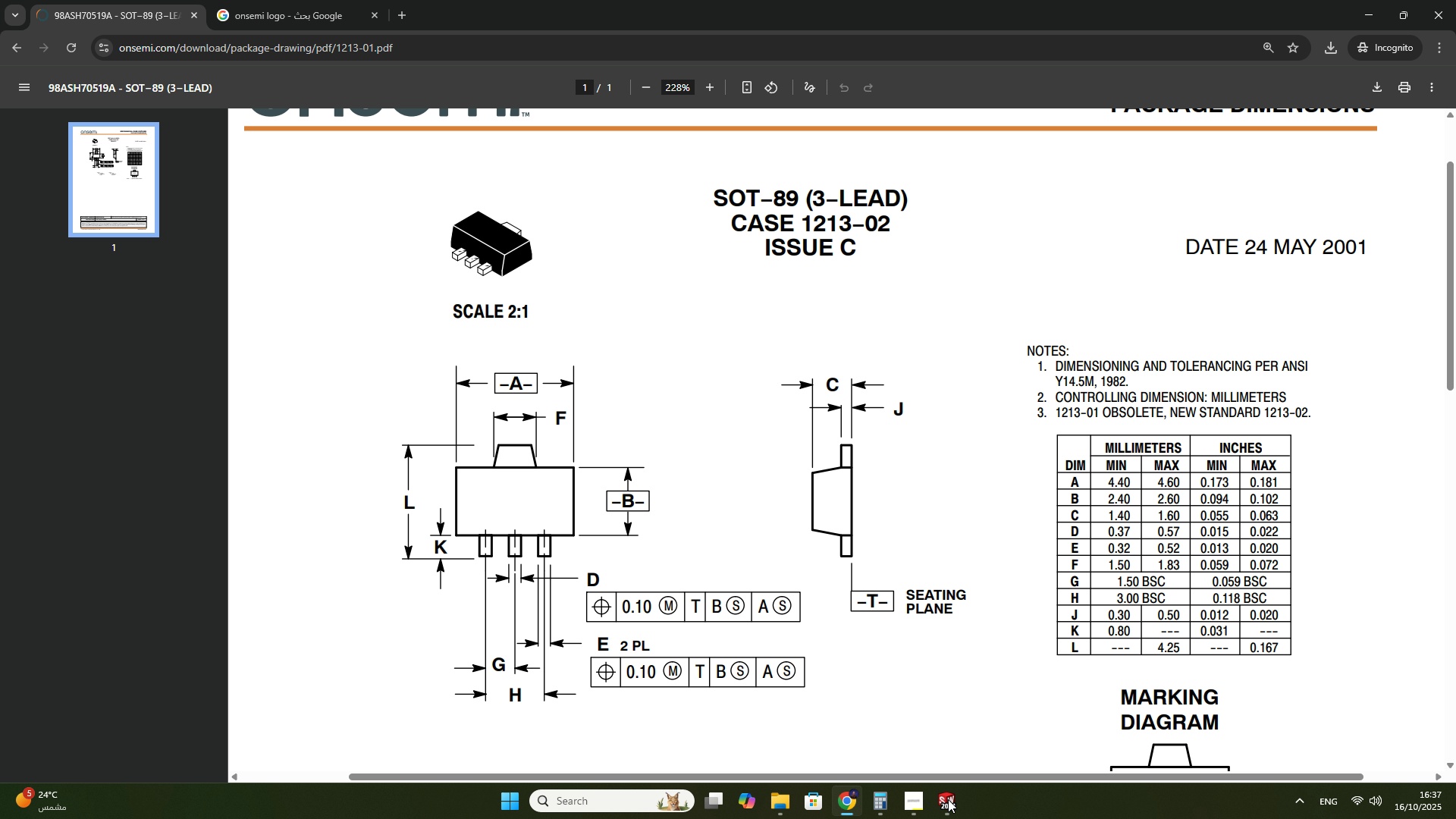 
scroll: coordinate [949, 583], scroll_direction: down, amount: 1.0
 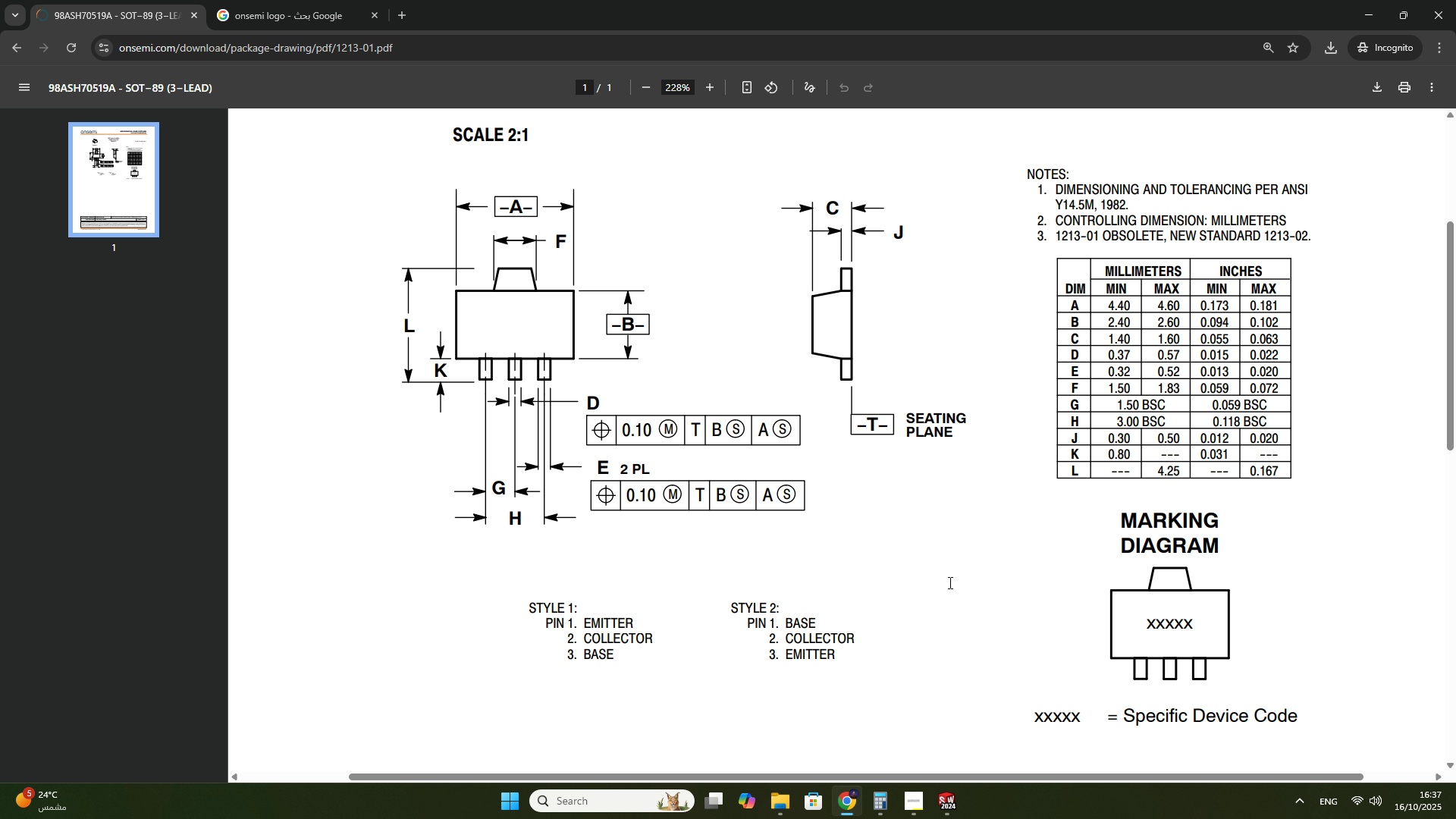 
scroll: coordinate [949, 582], scroll_direction: up, amount: 2.0
 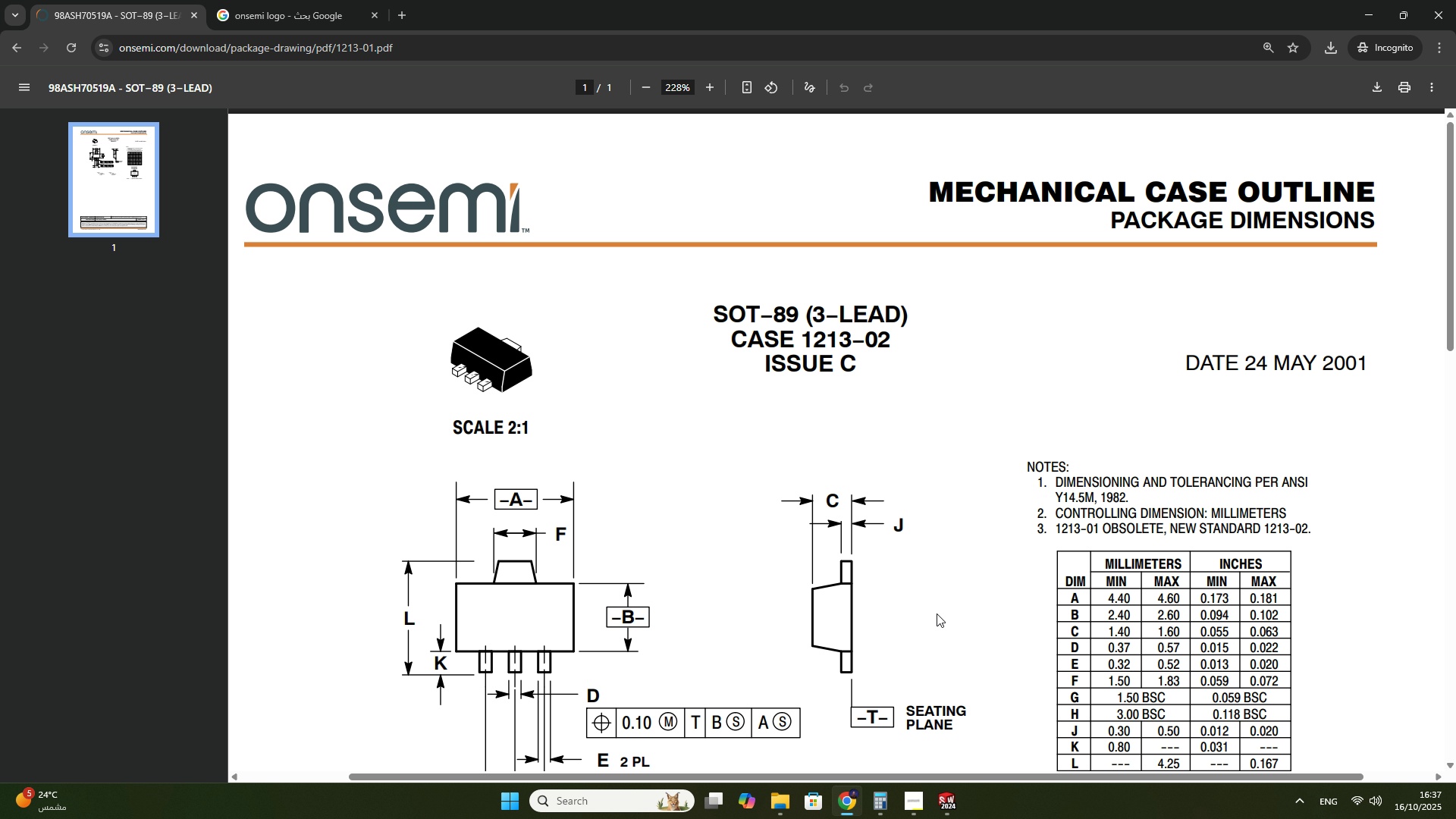 
scroll: coordinate [976, 564], scroll_direction: none, amount: 0.0
 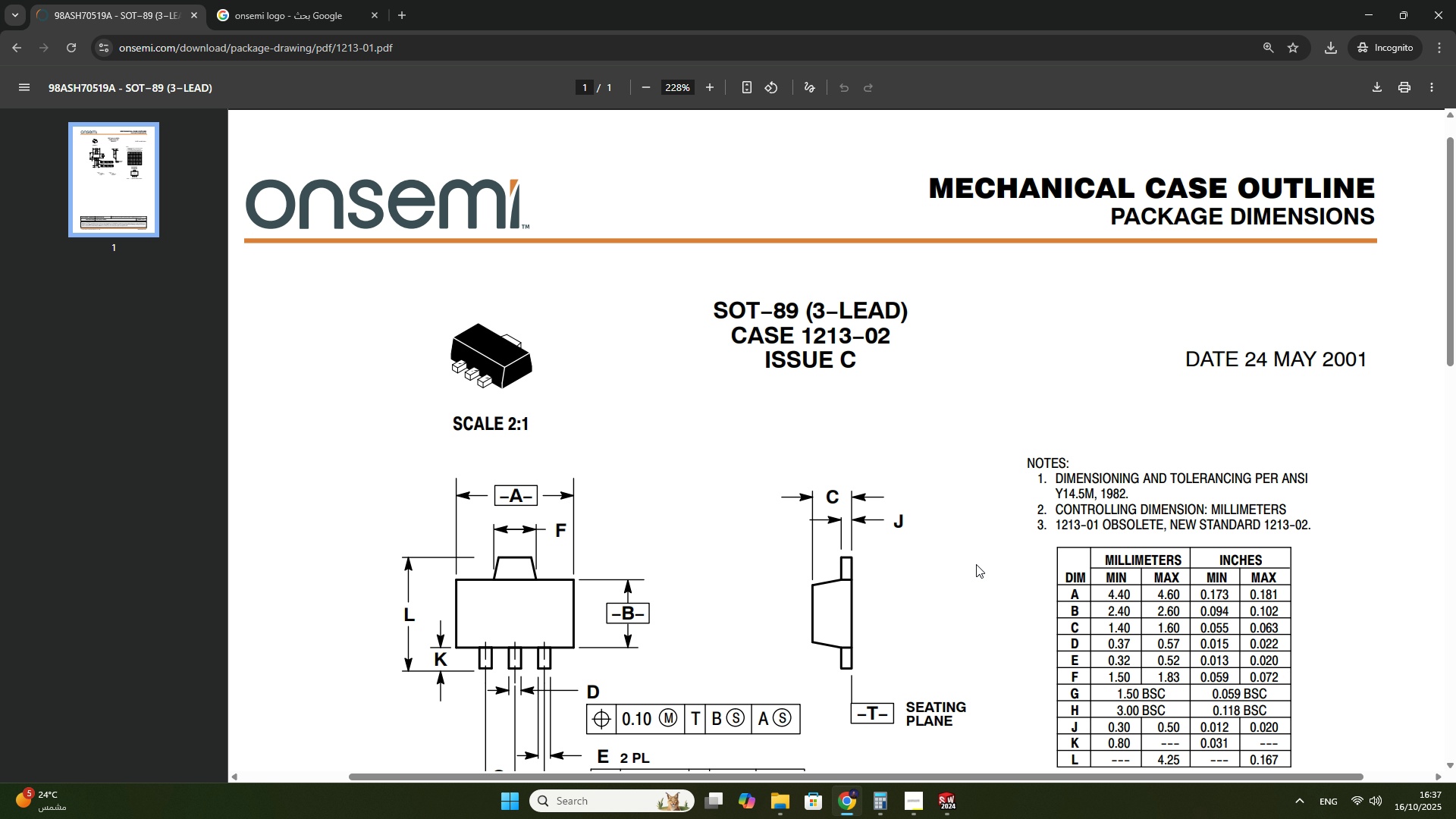 
scroll: coordinate [976, 564], scroll_direction: down, amount: 2.0
 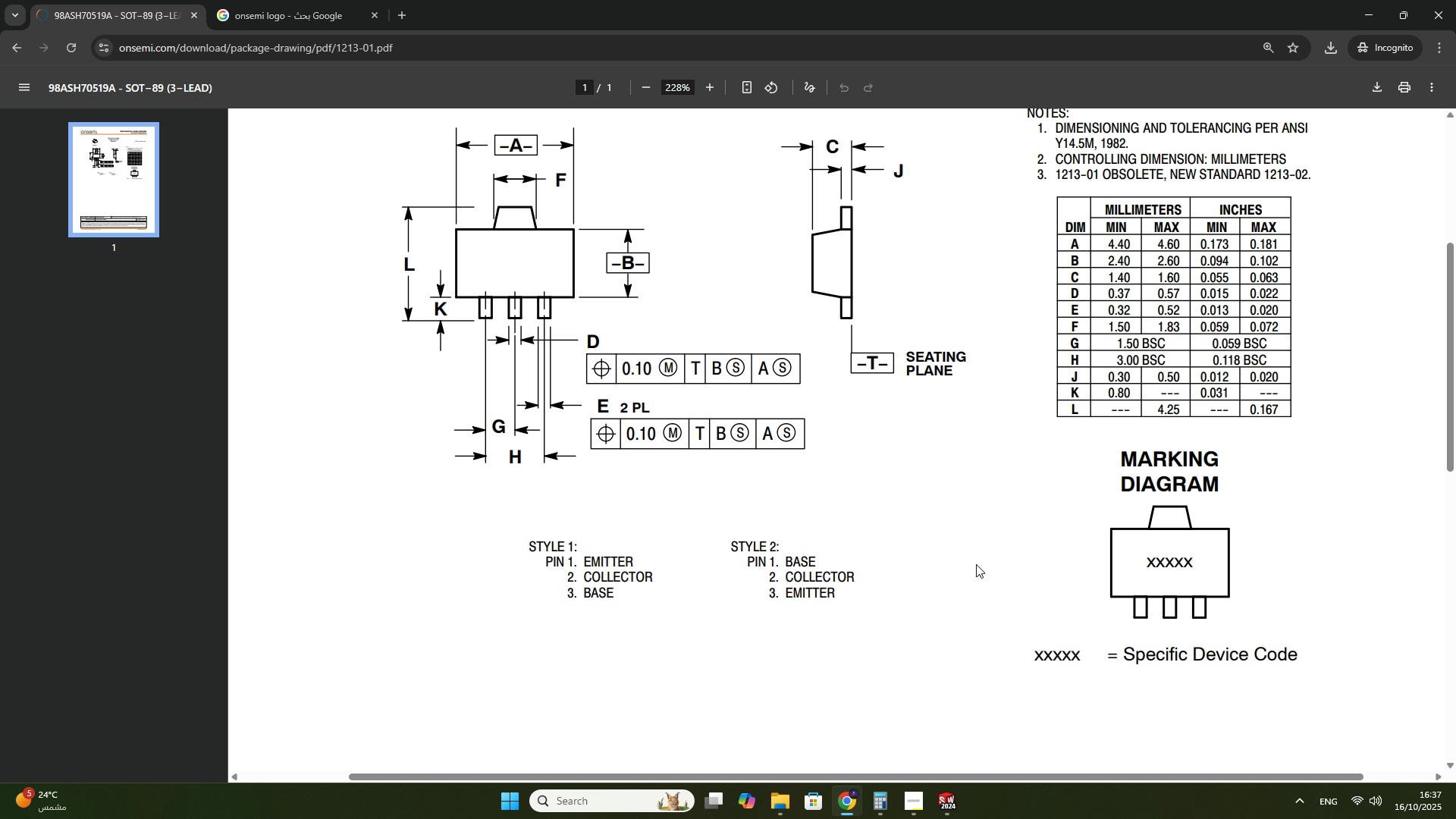 
scroll: coordinate [976, 564], scroll_direction: up, amount: 1.0
 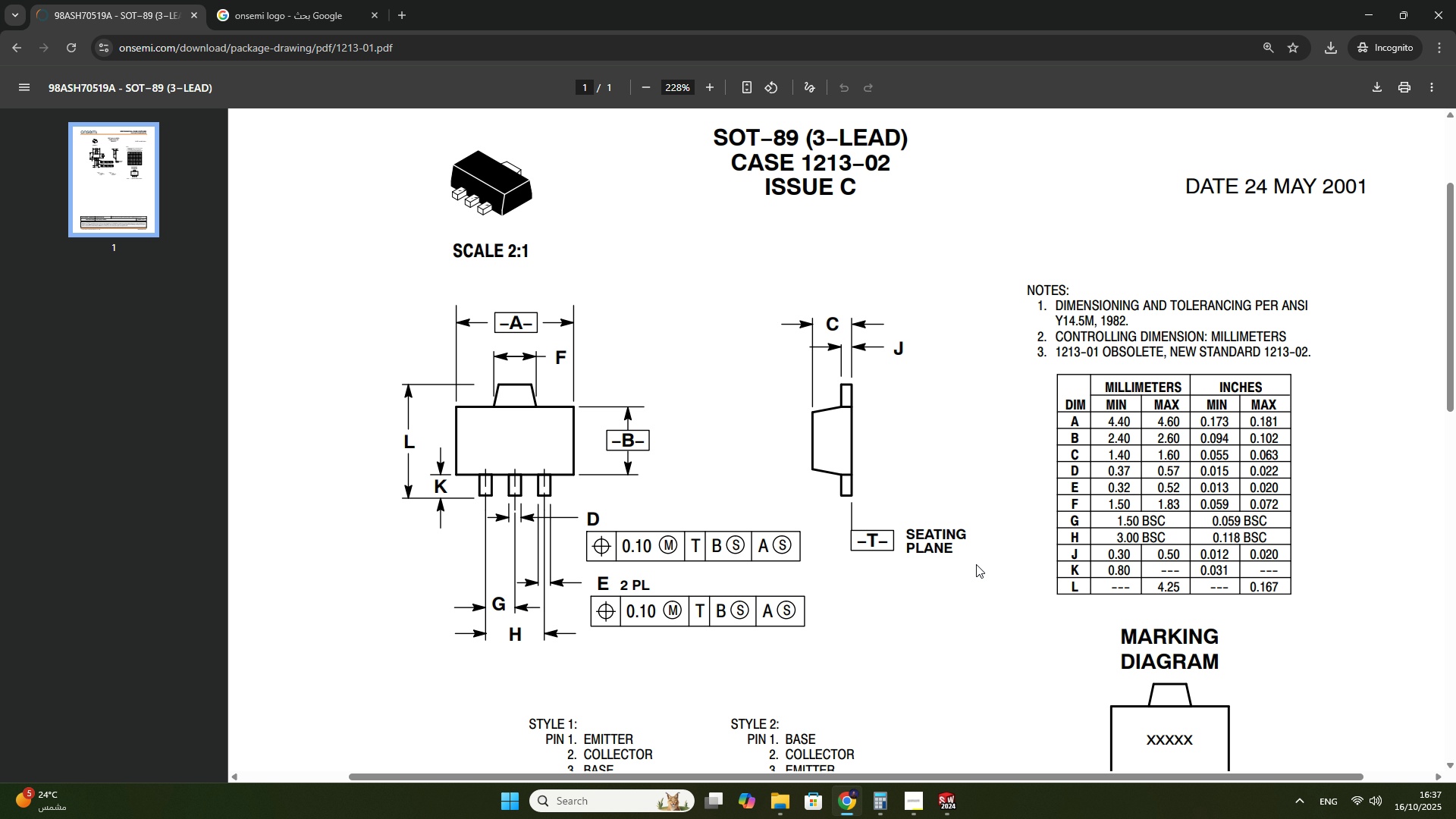 
scroll: coordinate [976, 563], scroll_direction: none, amount: 0.0
 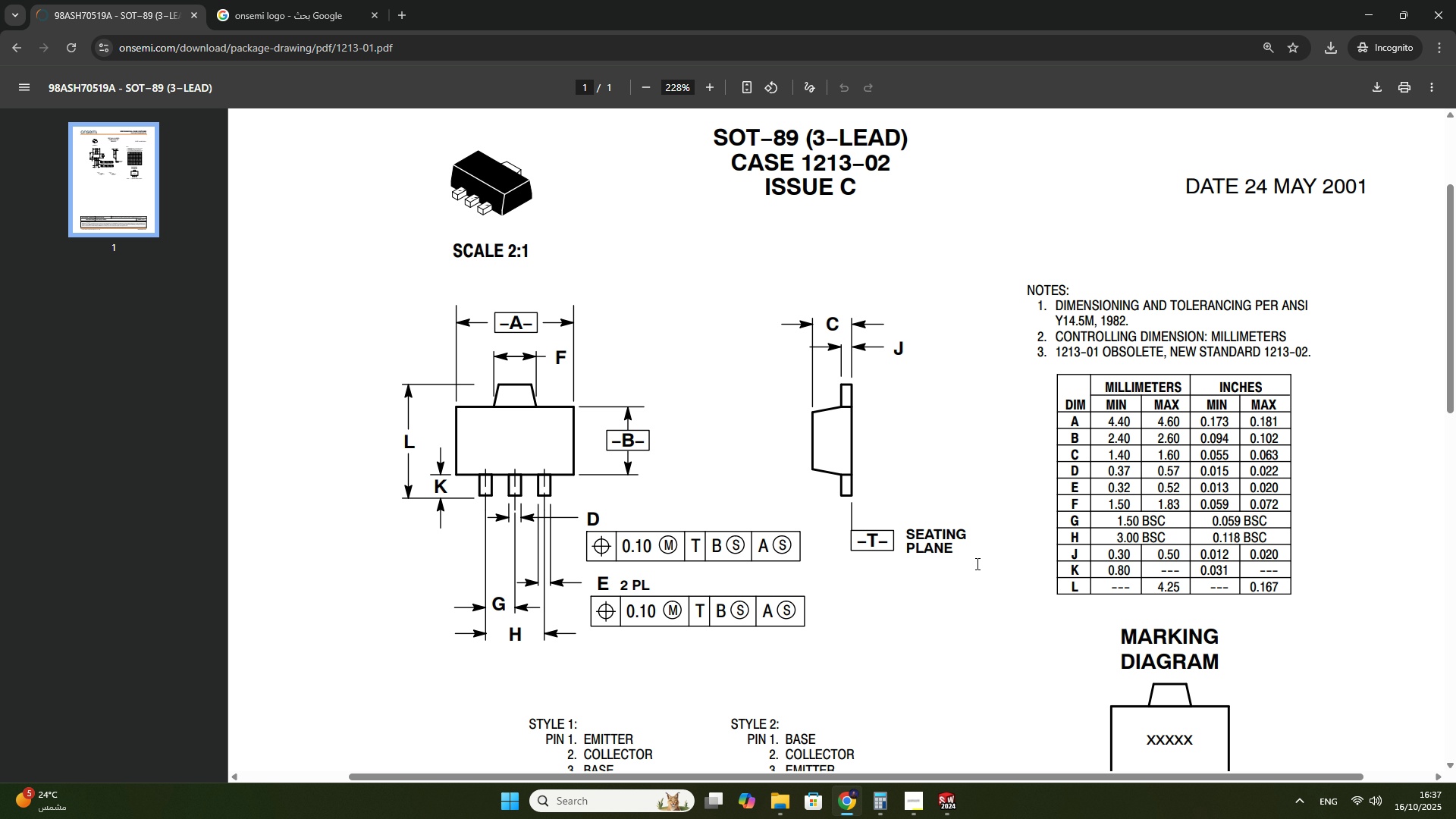 
scroll: coordinate [976, 563], scroll_direction: down, amount: 2.0
 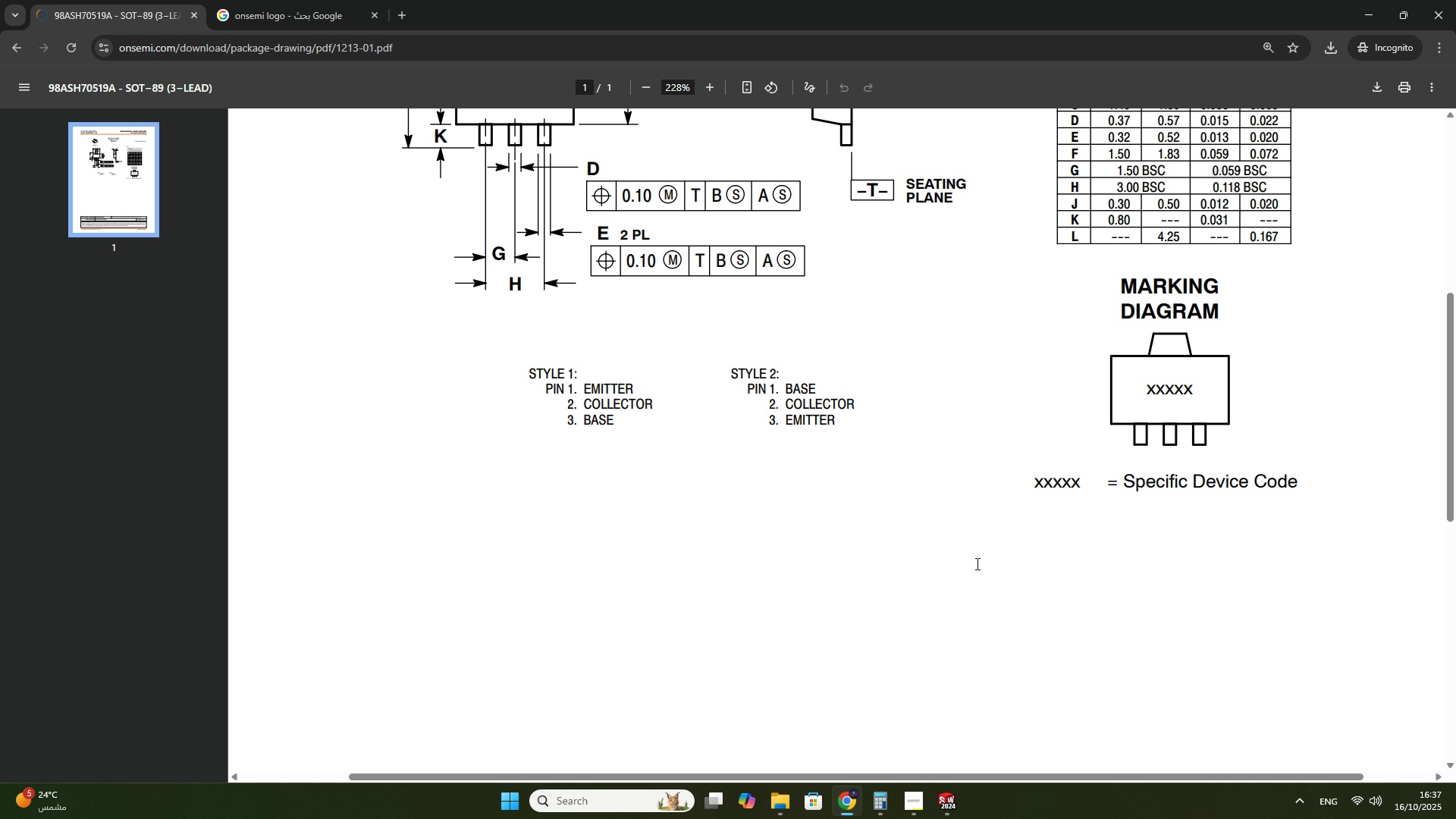 
scroll: coordinate [976, 563], scroll_direction: up, amount: 1.0
 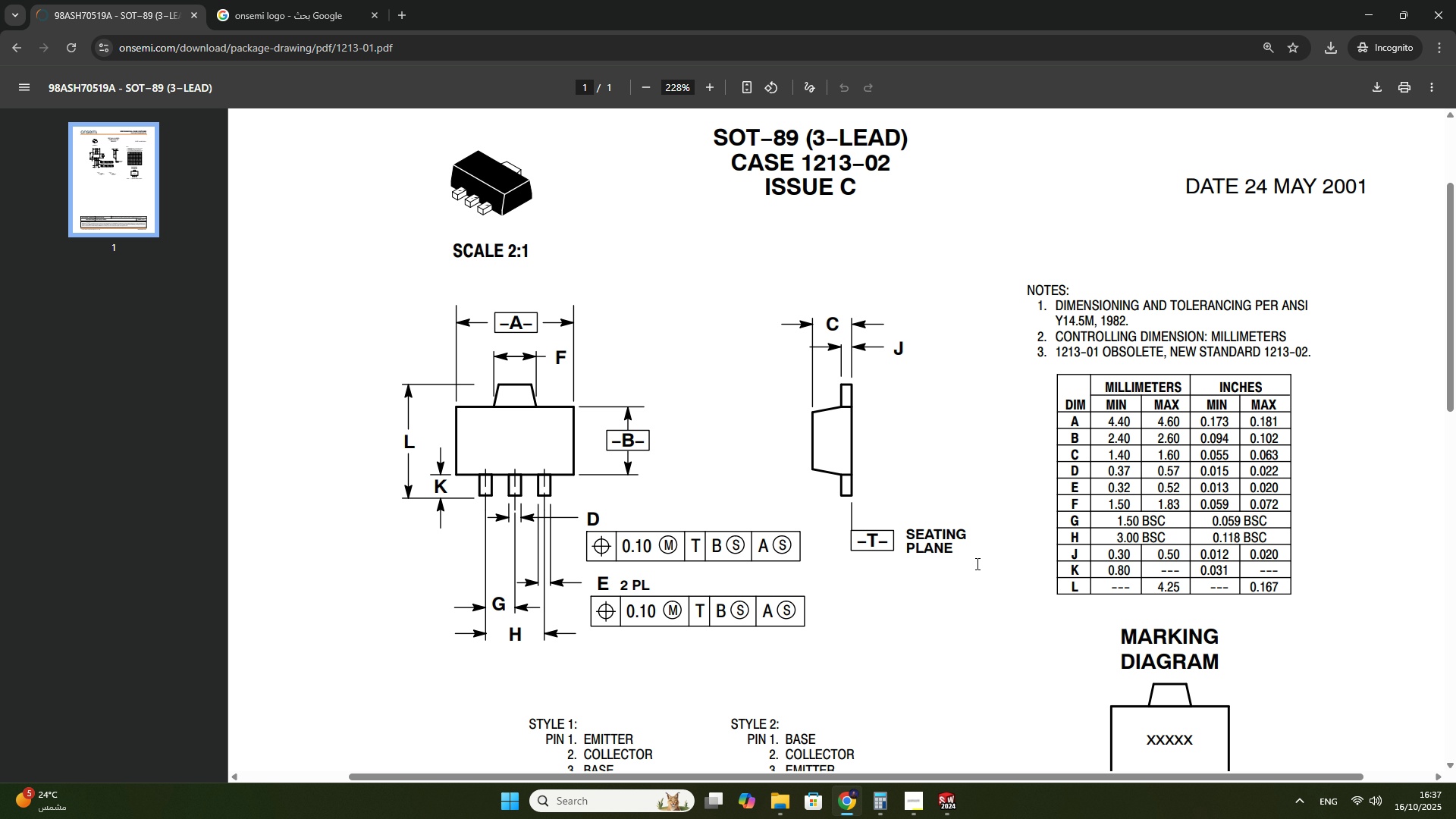 
wait(14.33)
 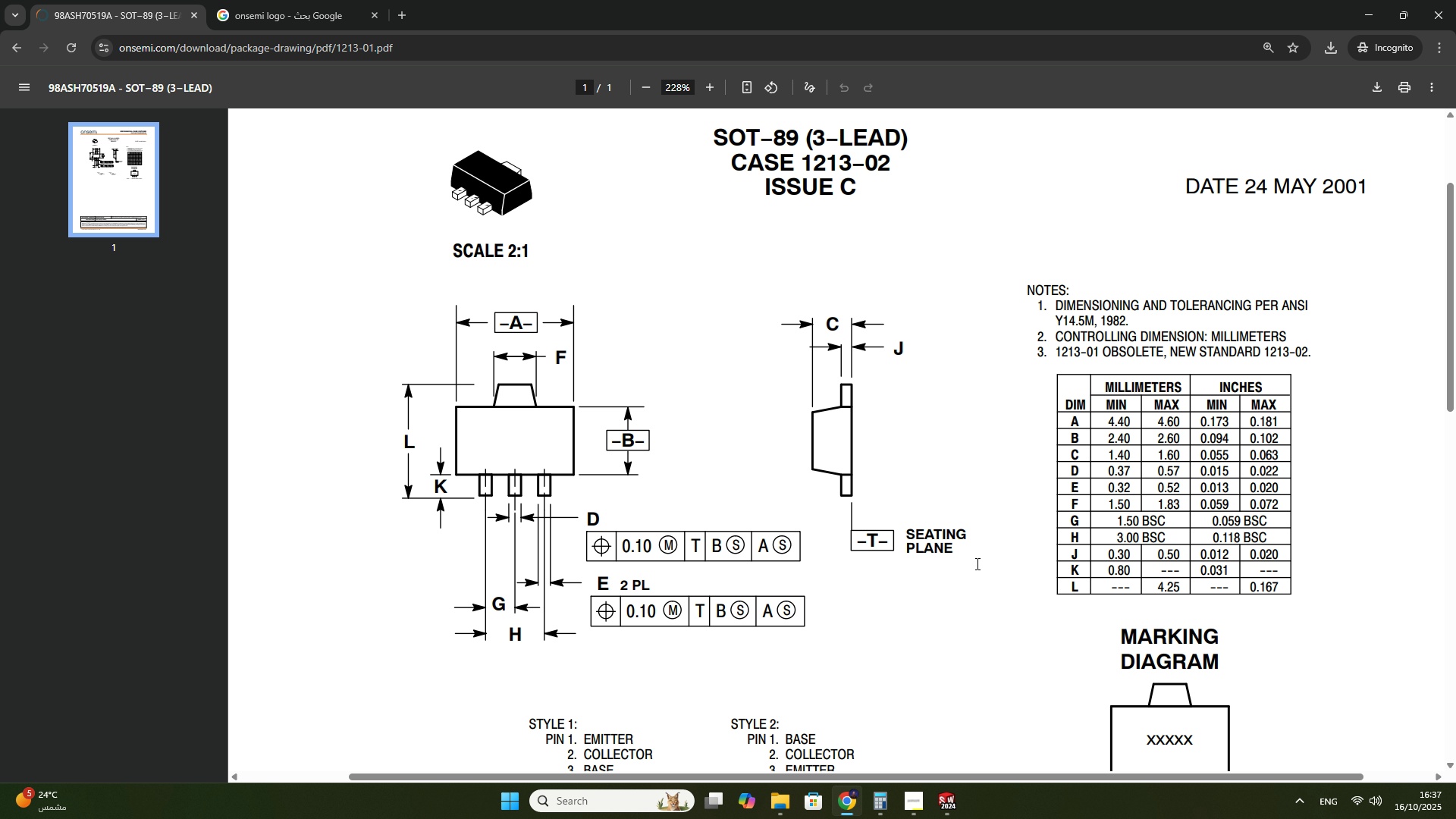 
scroll: coordinate [996, 553], scroll_direction: none, amount: 0.0
 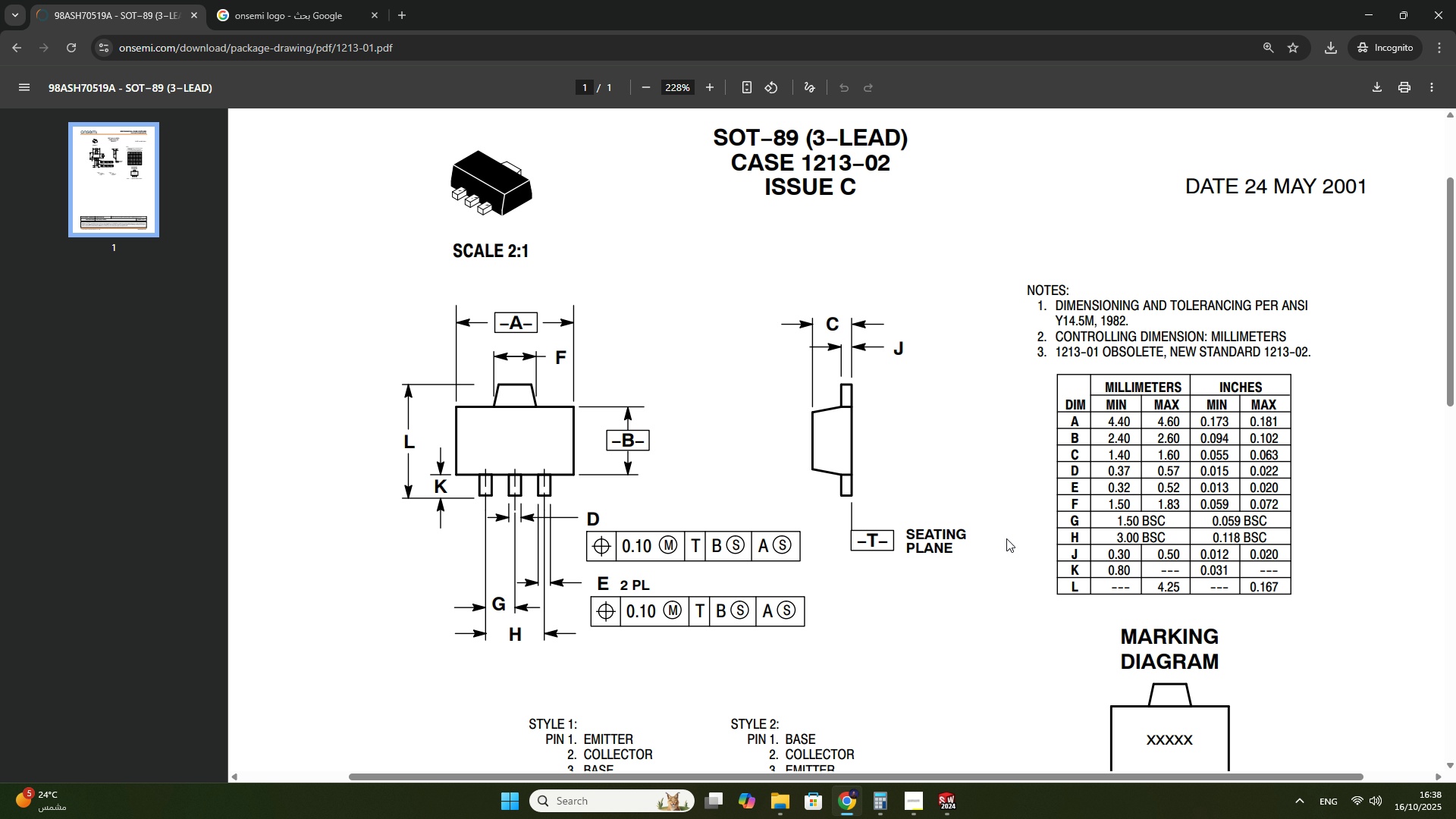 
scroll: coordinate [1004, 544], scroll_direction: up, amount: 2.0
 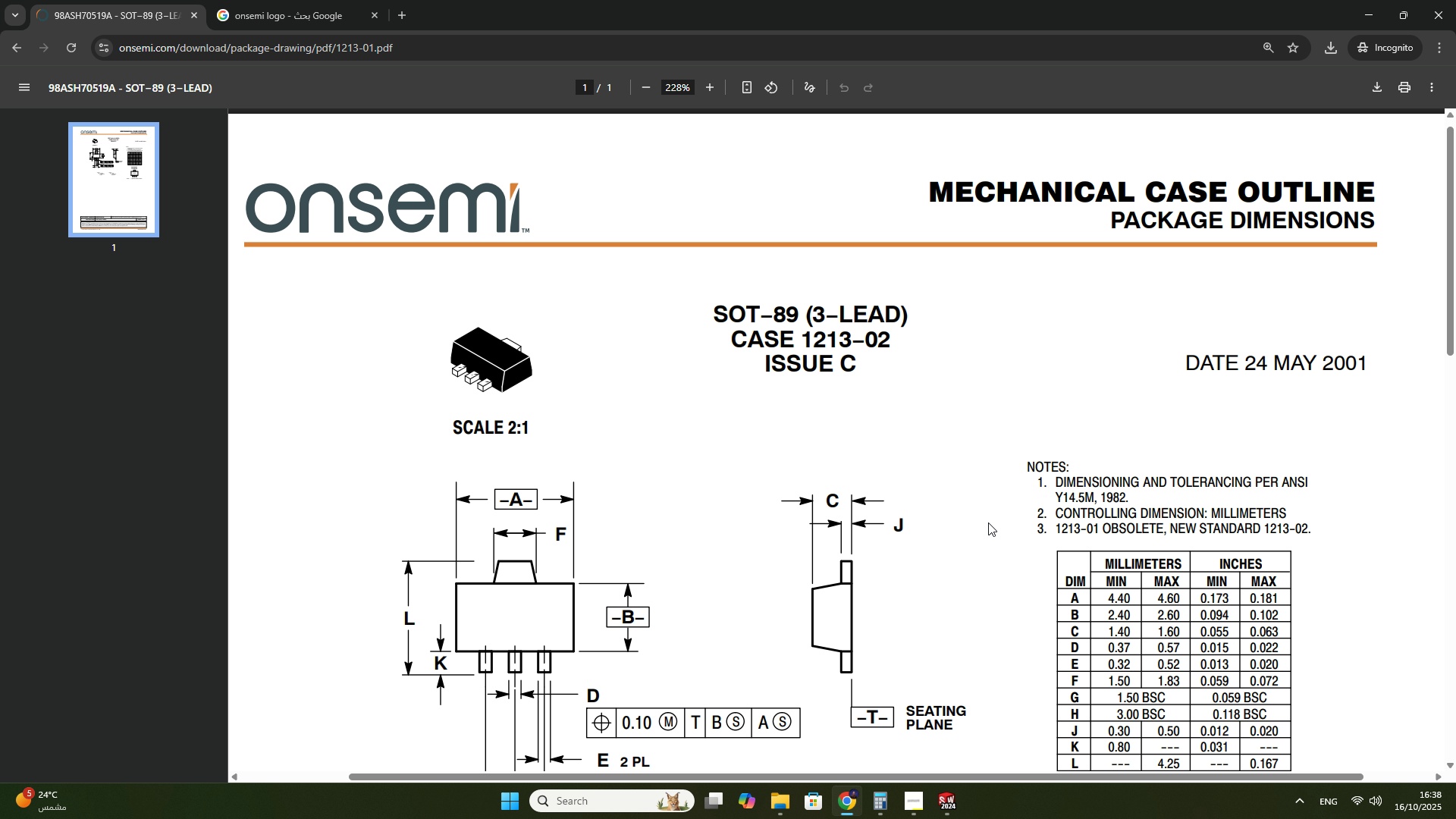 
scroll: coordinate [988, 522], scroll_direction: down, amount: 1.0
 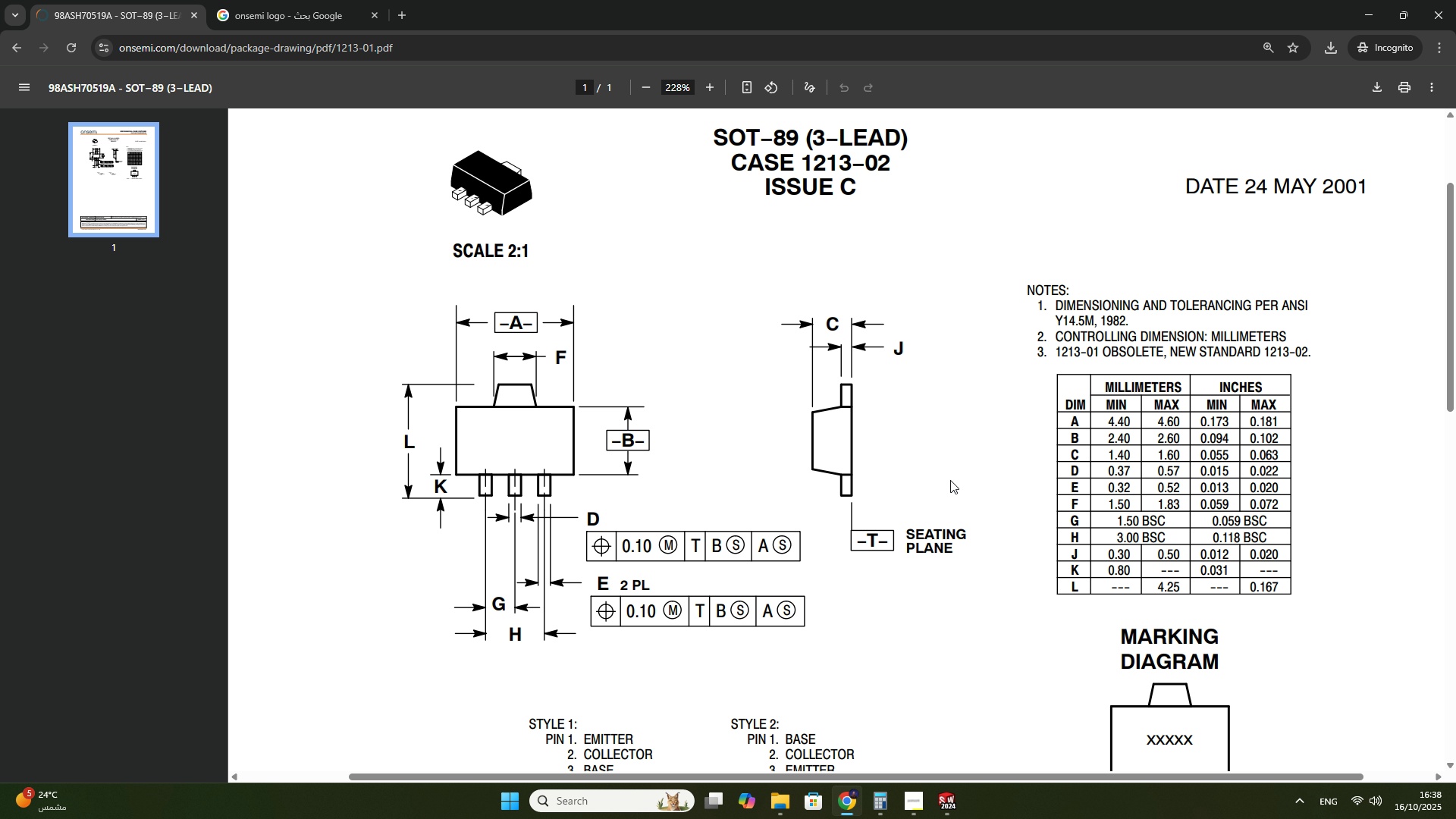 
scroll: coordinate [947, 481], scroll_direction: up, amount: 1.0
 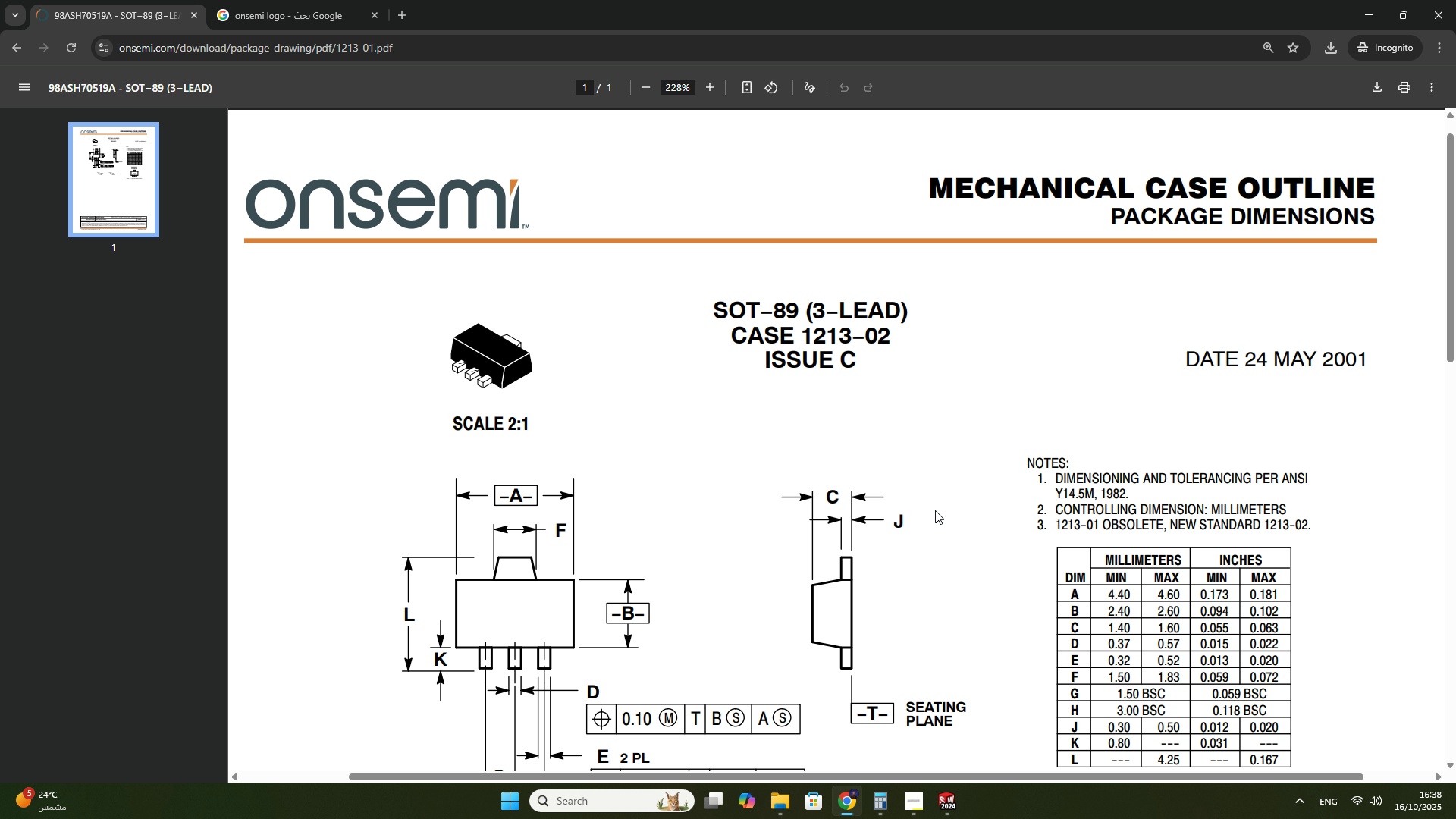 
scroll: coordinate [935, 510], scroll_direction: down, amount: 1.0
 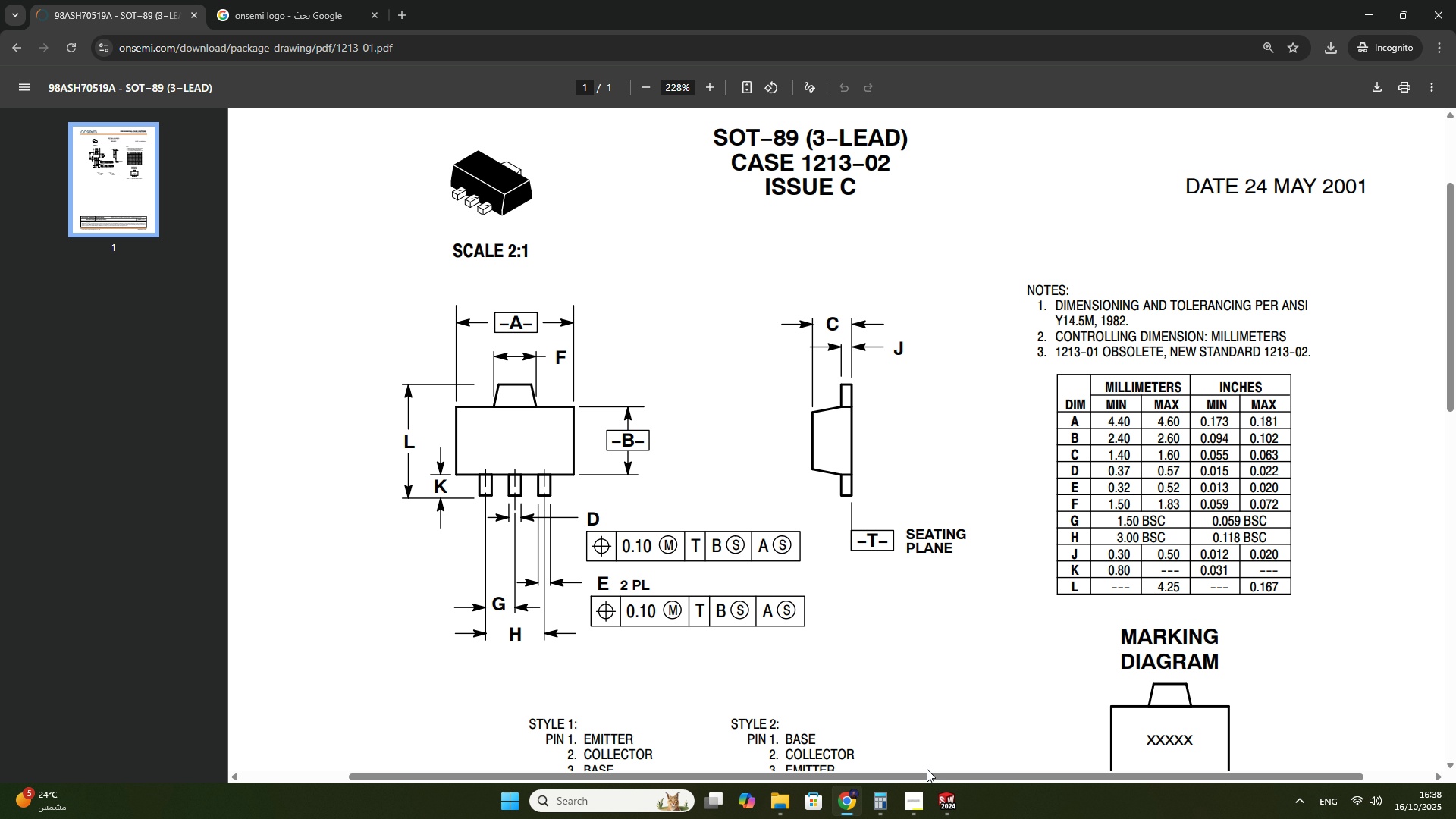 
left_click([920, 800])